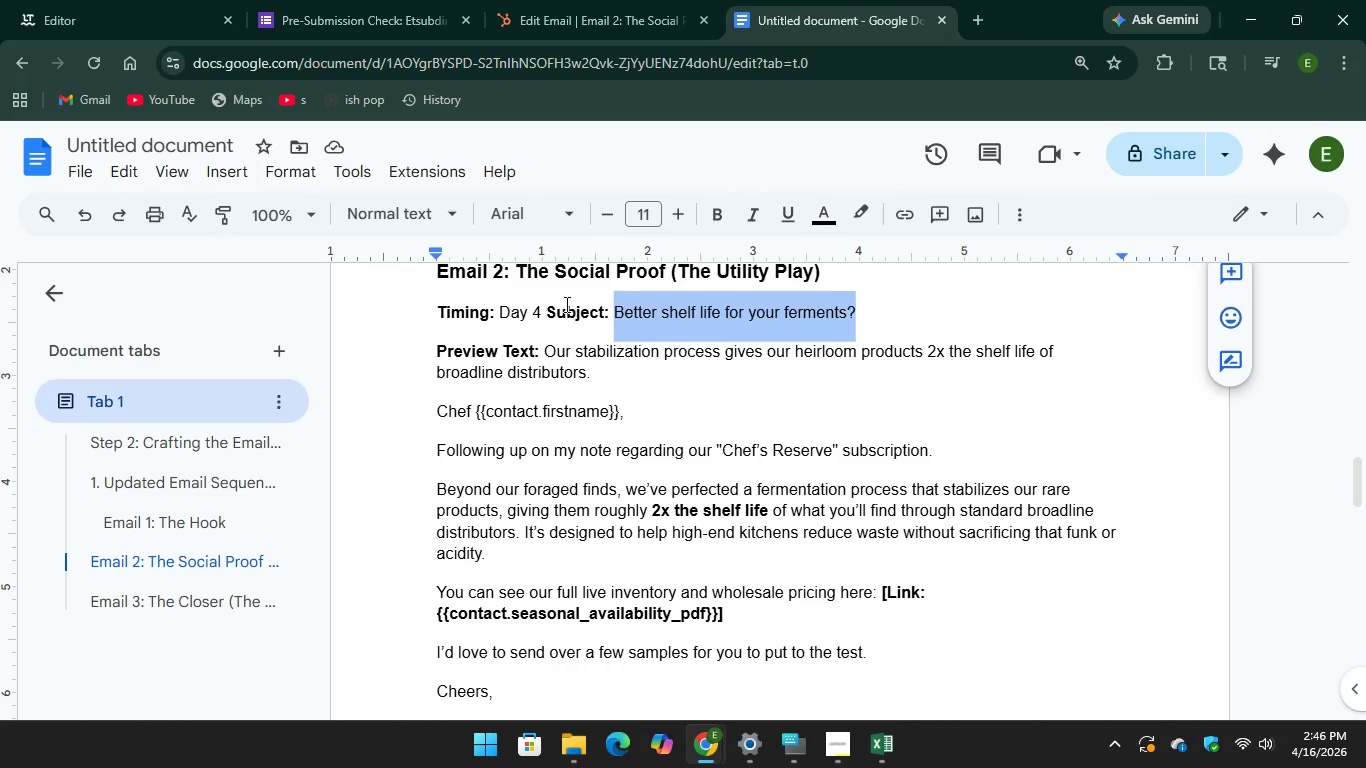 
left_click([542, 308])
 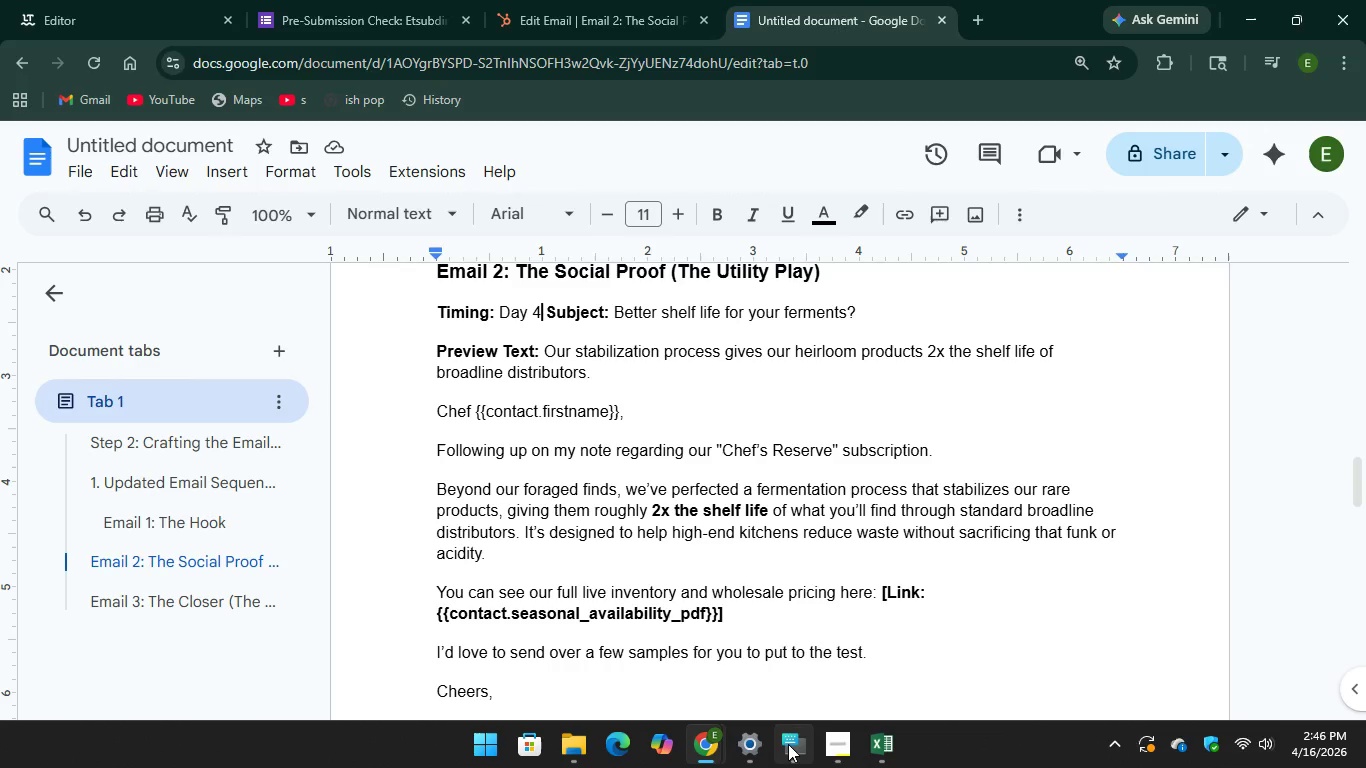 
left_click([788, 744])
 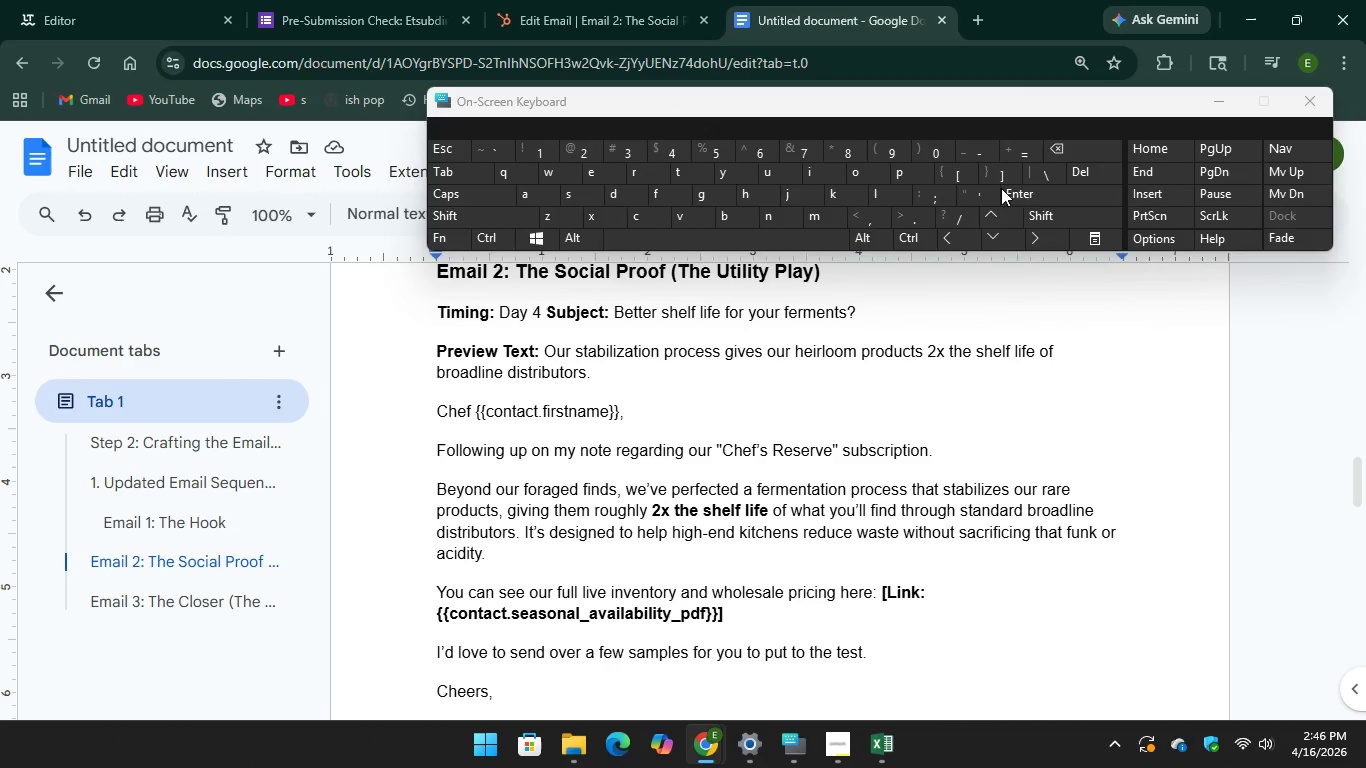 
key(Enter)
 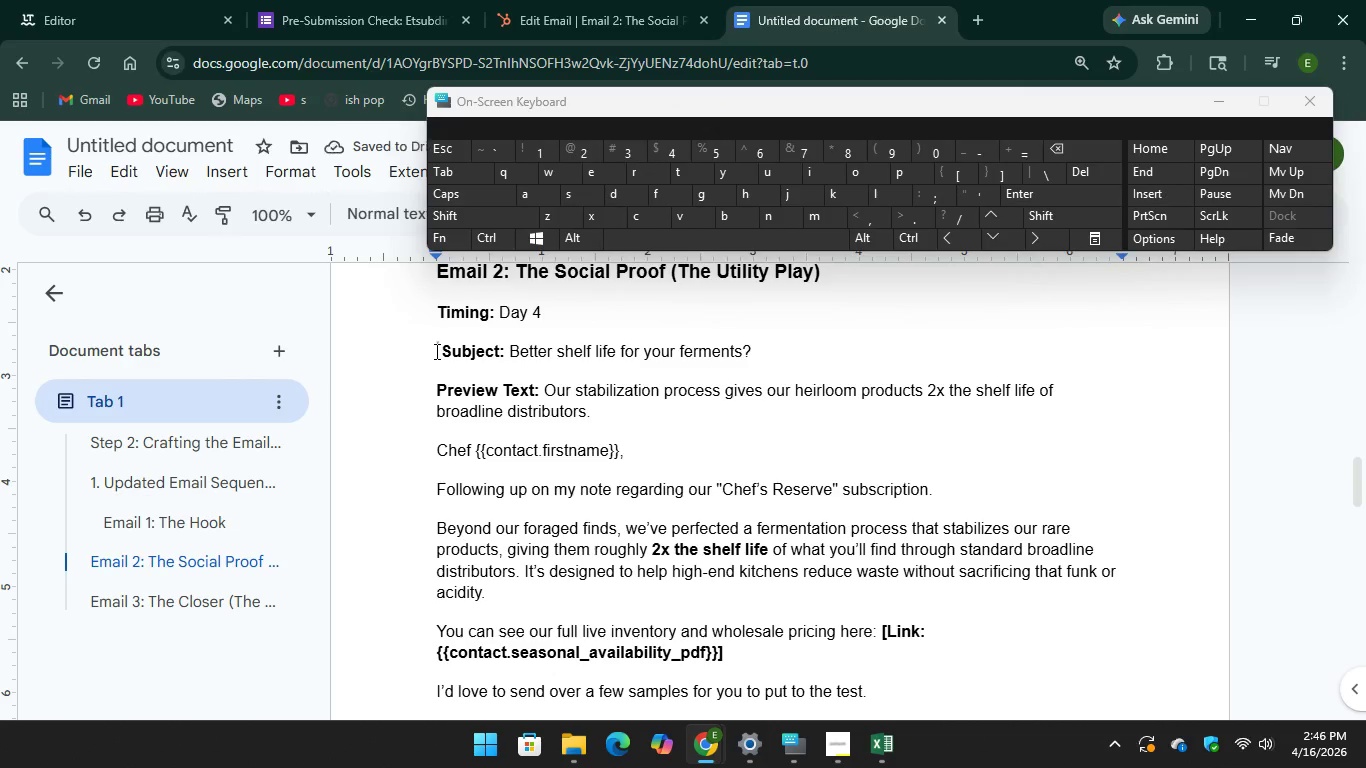 
scroll: coordinate [435, 351], scroll_direction: down, amount: 1.0
 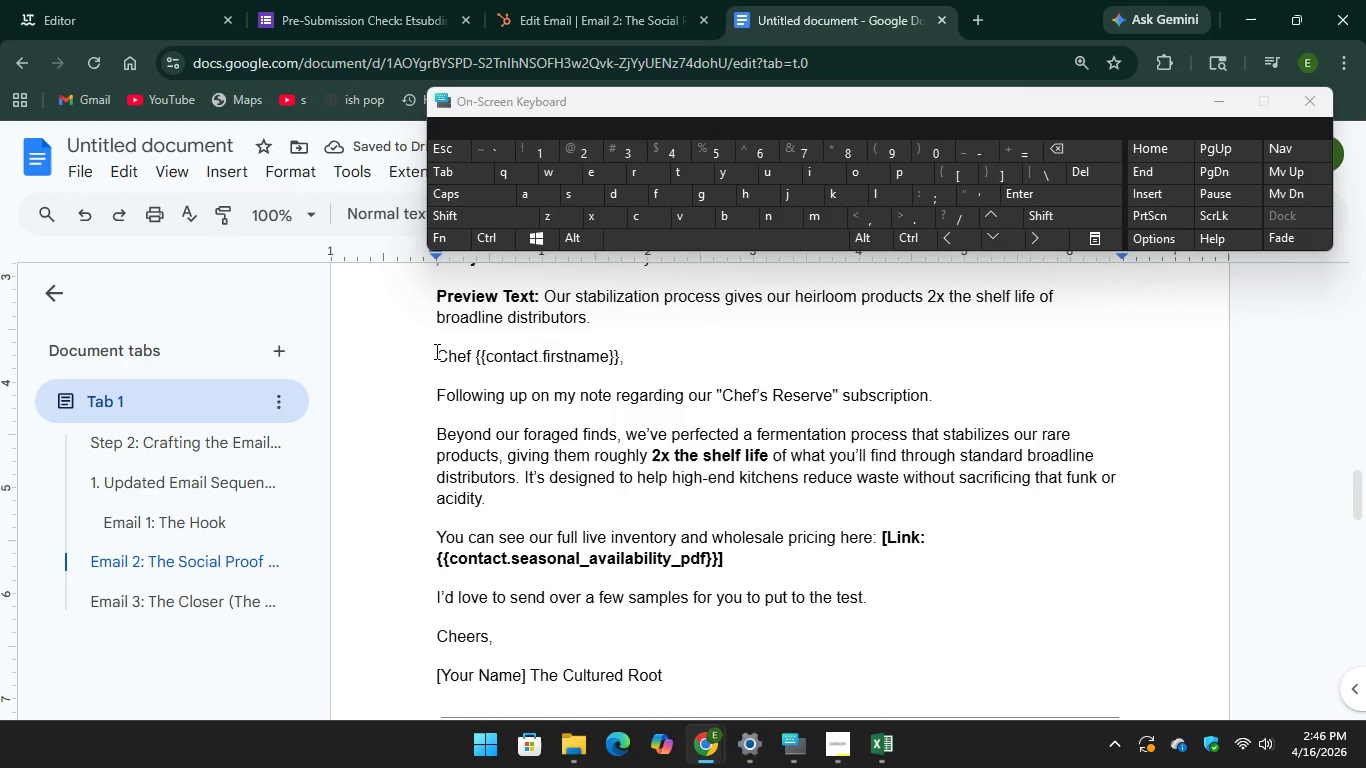 
scroll: coordinate [435, 351], scroll_direction: up, amount: 1.0
 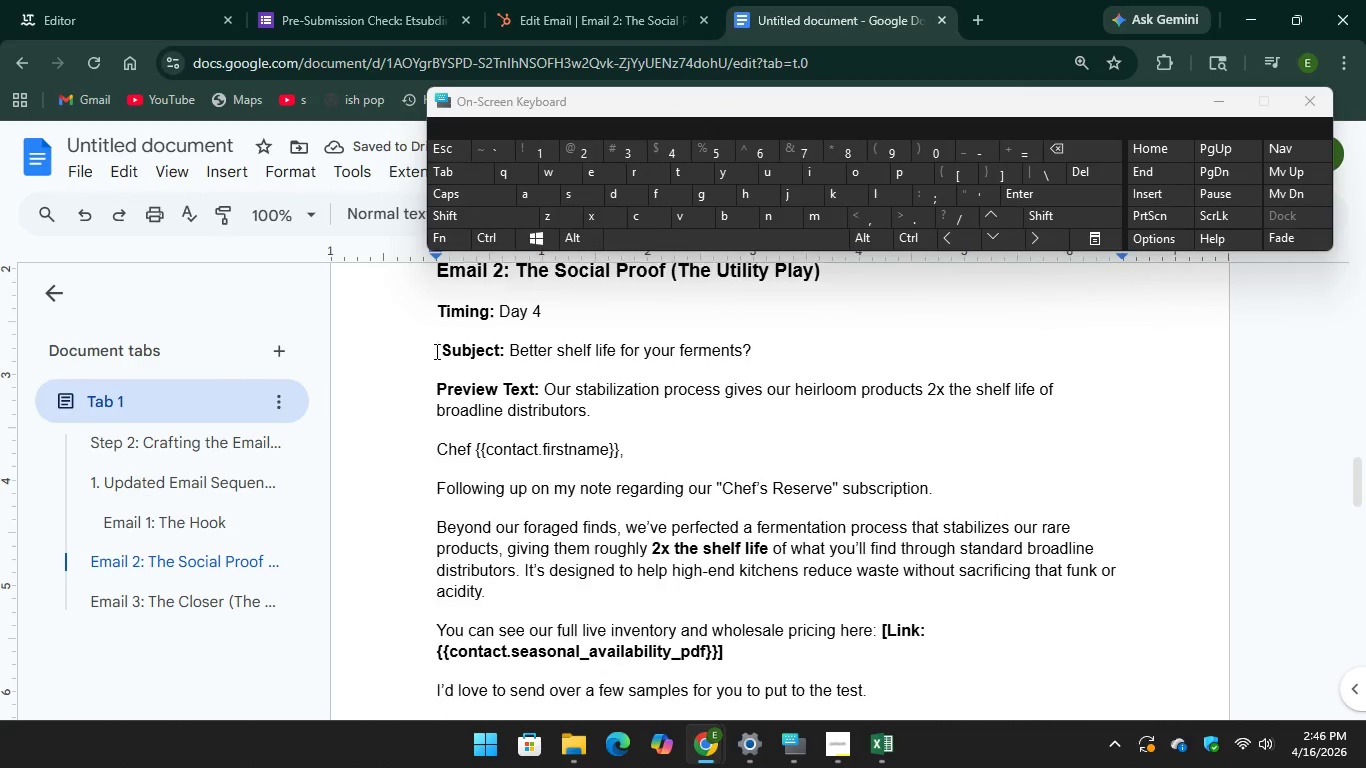 
scroll: coordinate [435, 351], scroll_direction: down, amount: 1.0
 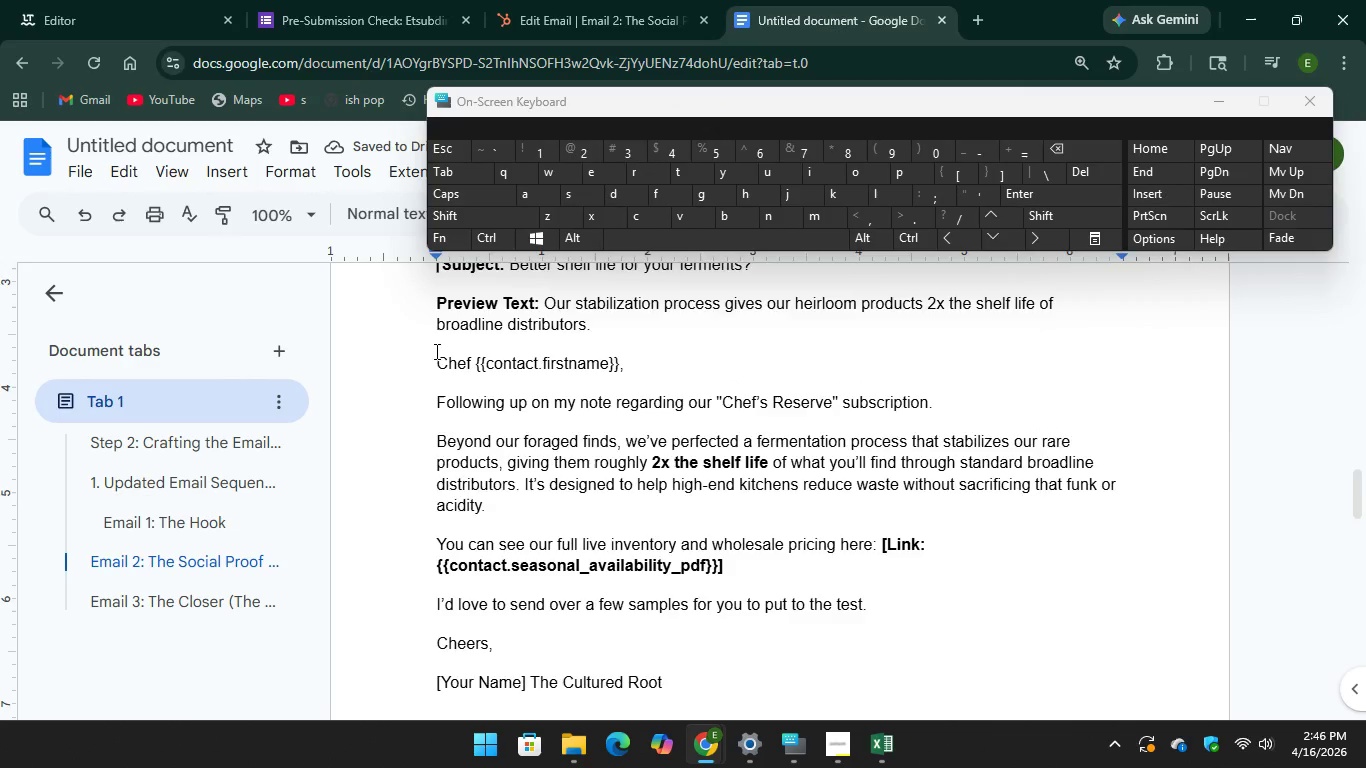 
scroll: coordinate [435, 351], scroll_direction: up, amount: 1.0
 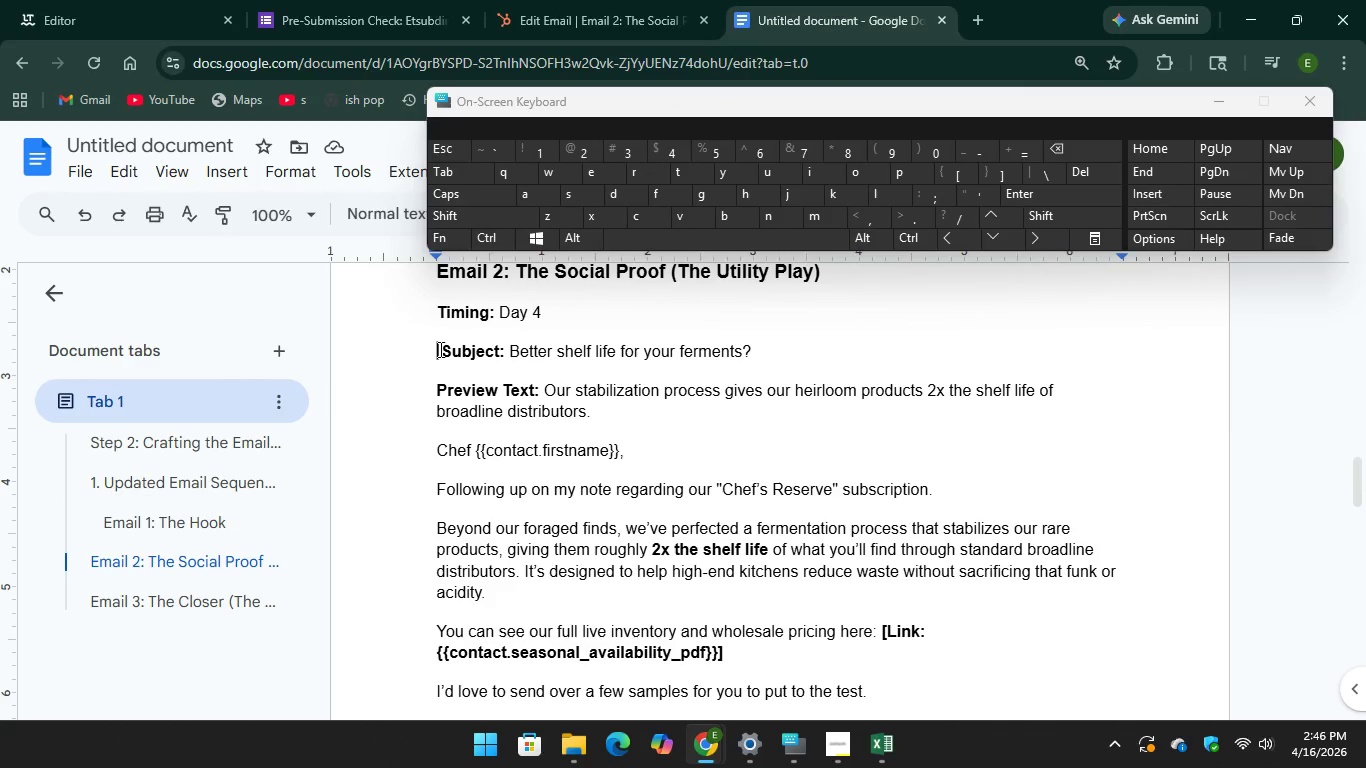 
left_click_drag(start_coordinate=[439, 349], to_coordinate=[677, 668])
 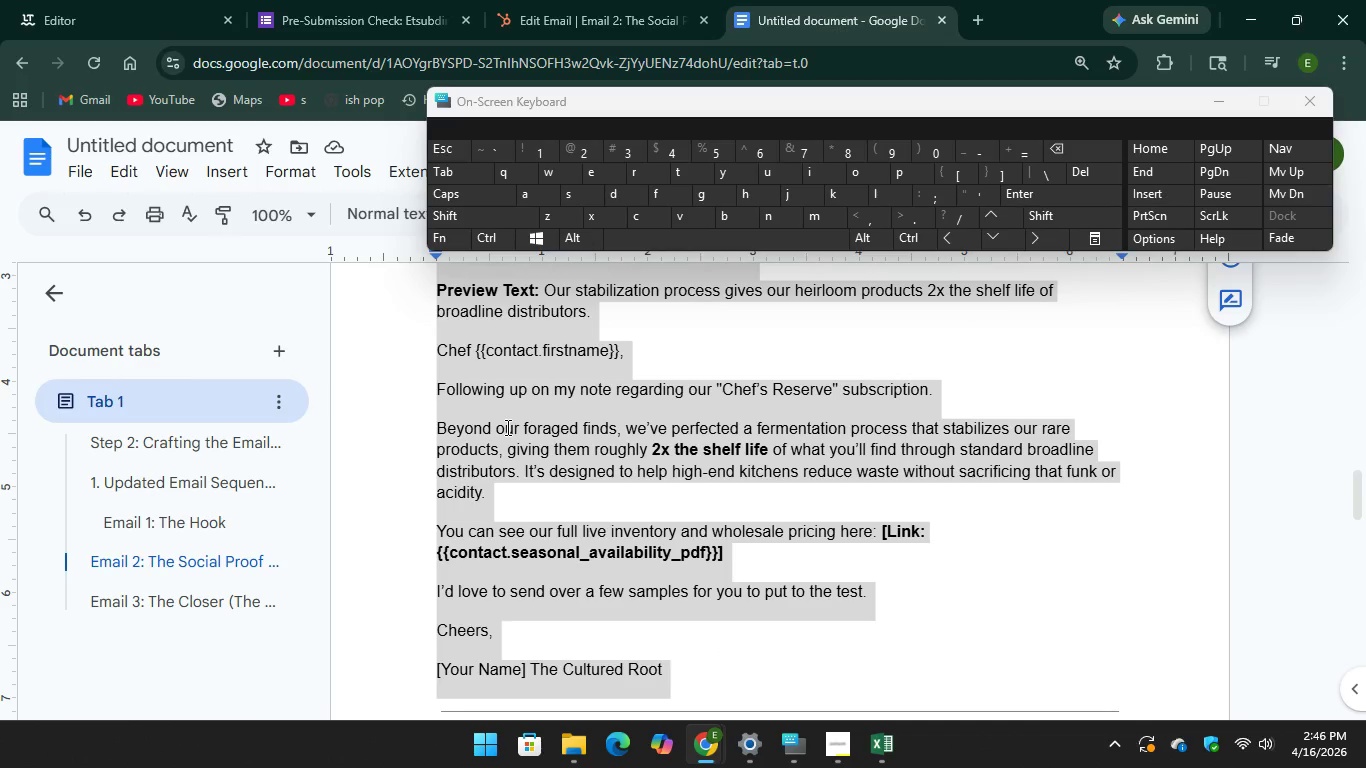 
scroll: coordinate [771, 705], scroll_direction: down, amount: 1.0
 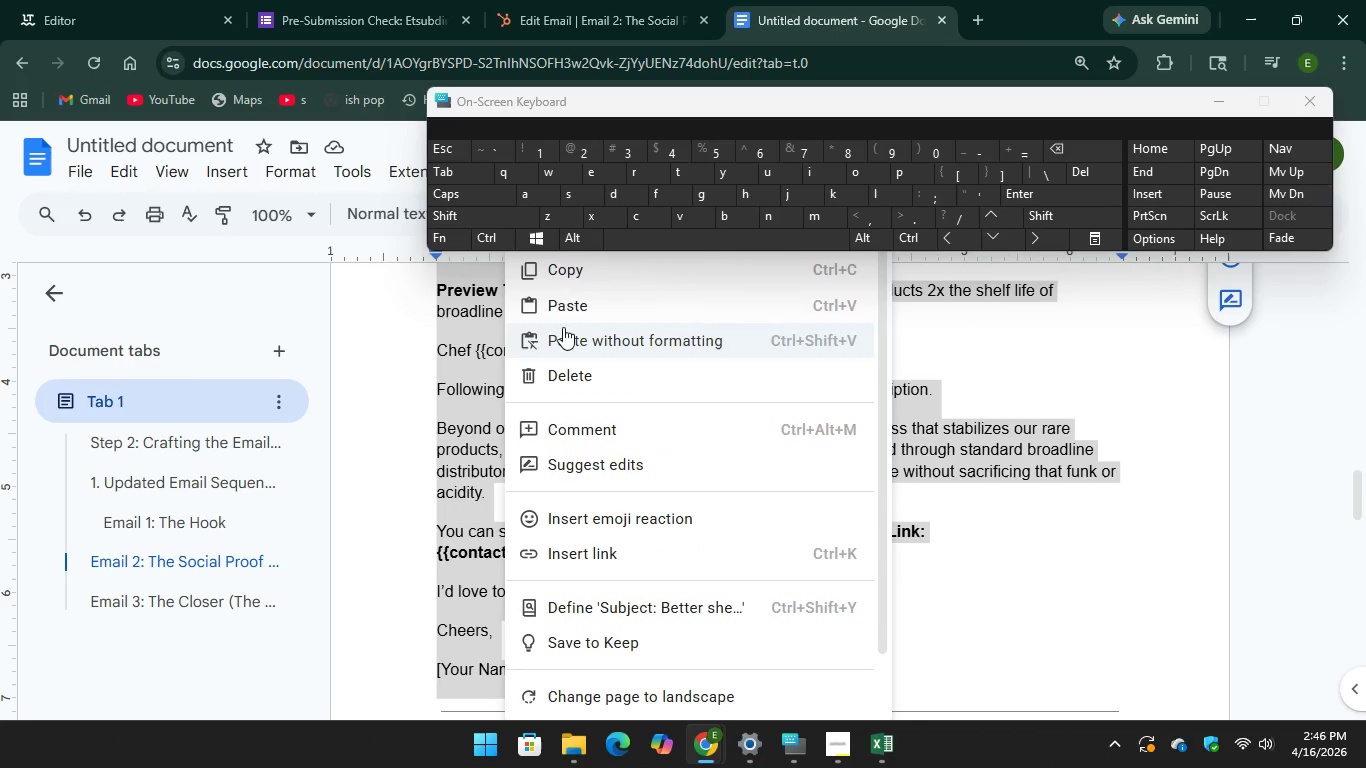 
left_click([579, 279])
 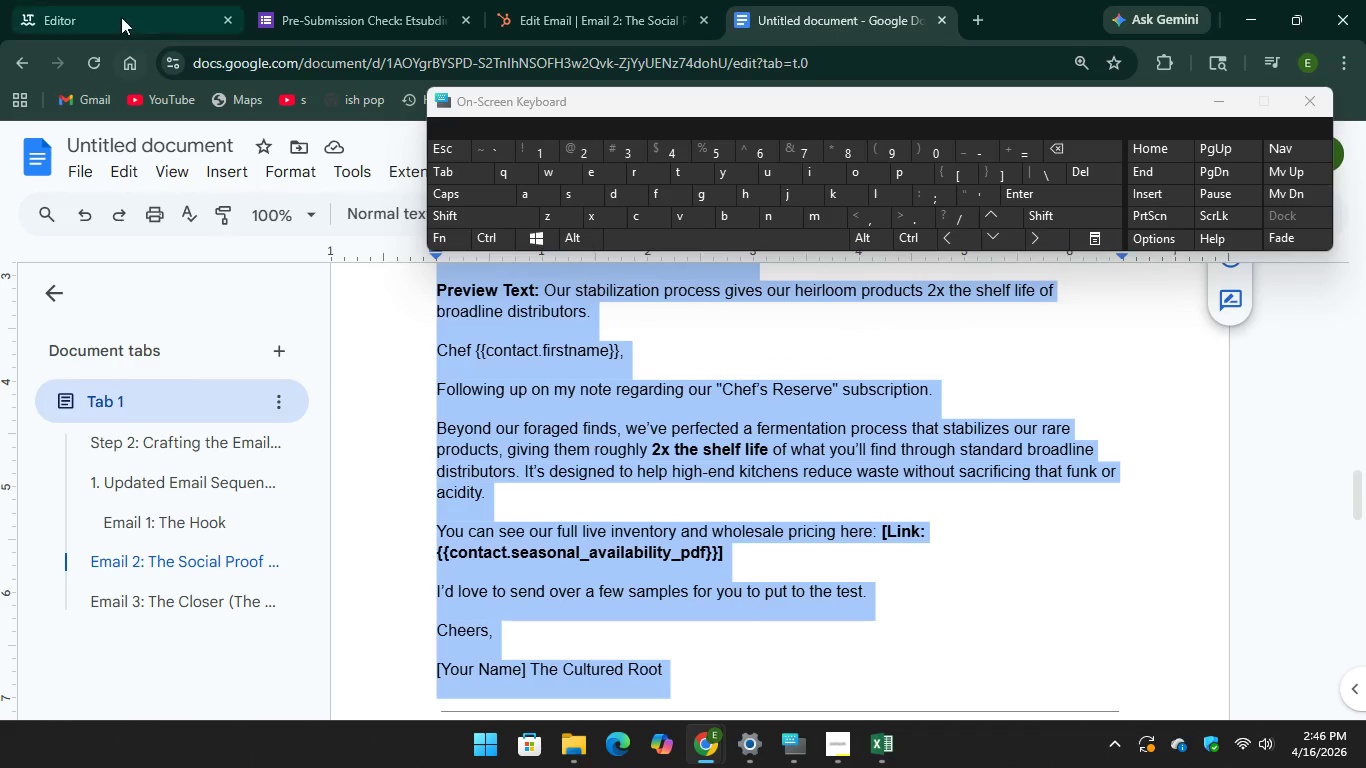 
left_click([113, 6])
 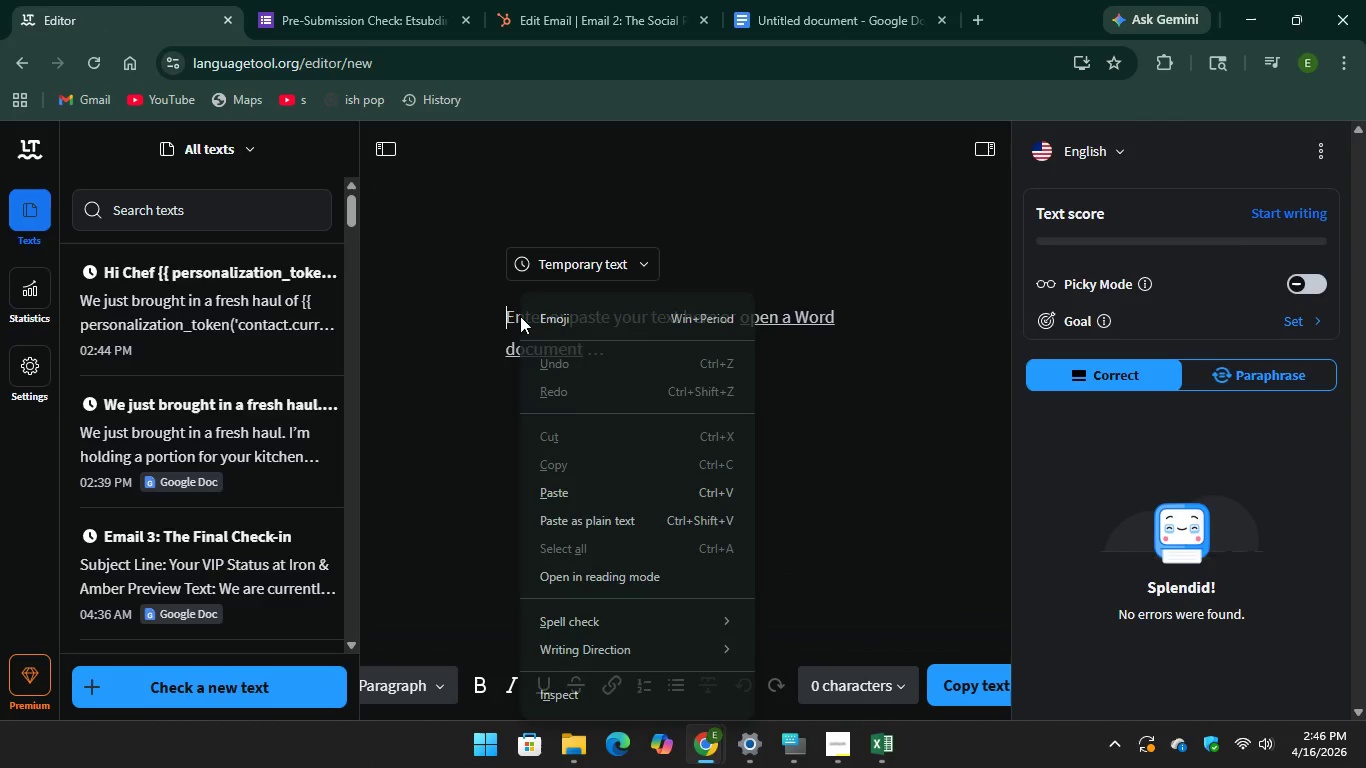 
wait(5.41)
 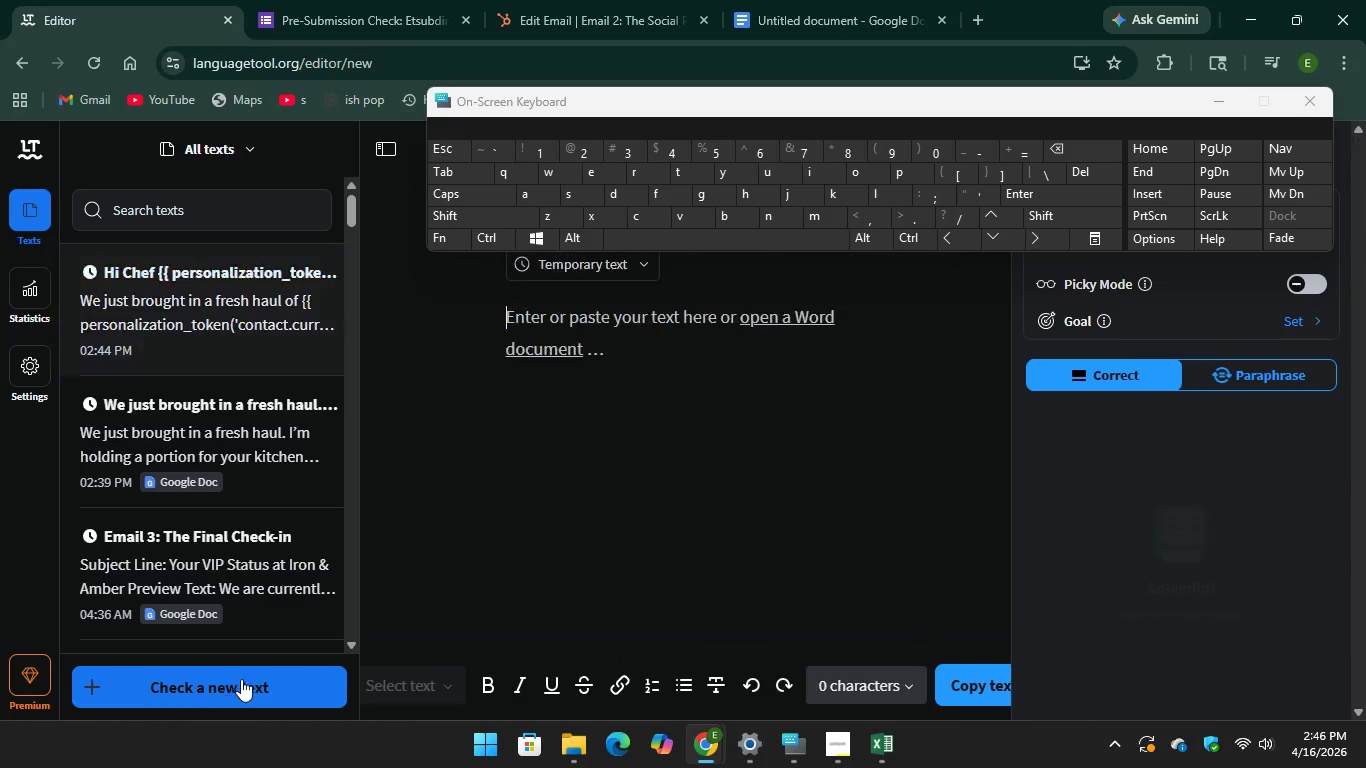 
left_click([597, 500])
 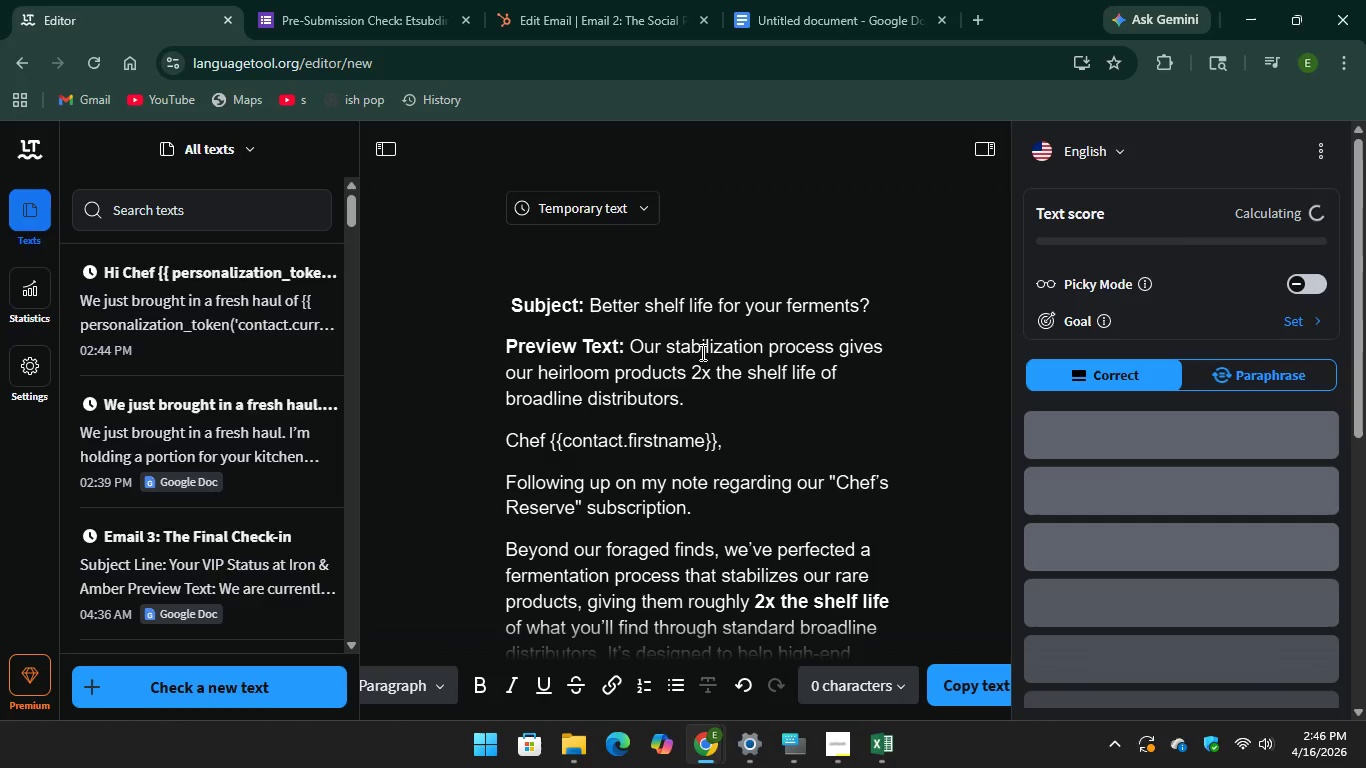 
mouse_move([1162, 562])
 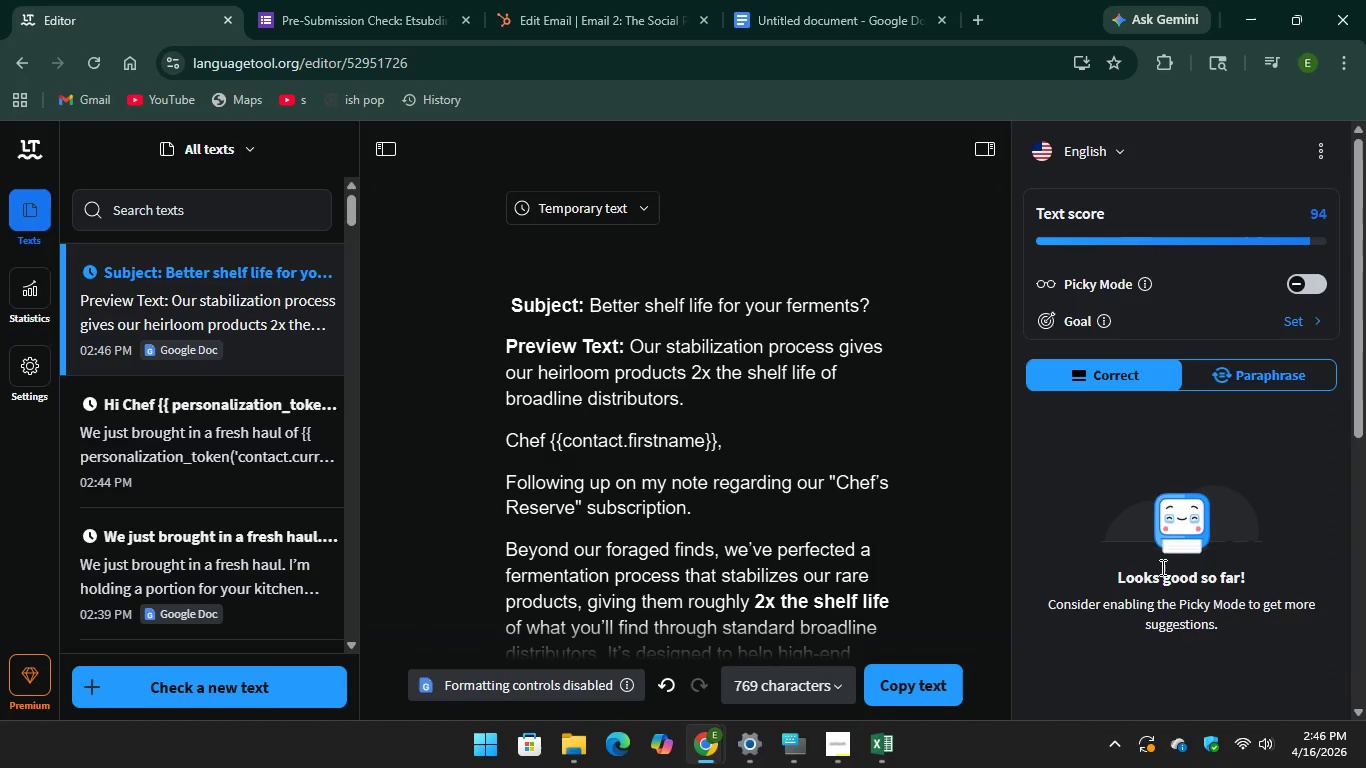 
scroll: coordinate [876, 497], scroll_direction: down, amount: 8.0
 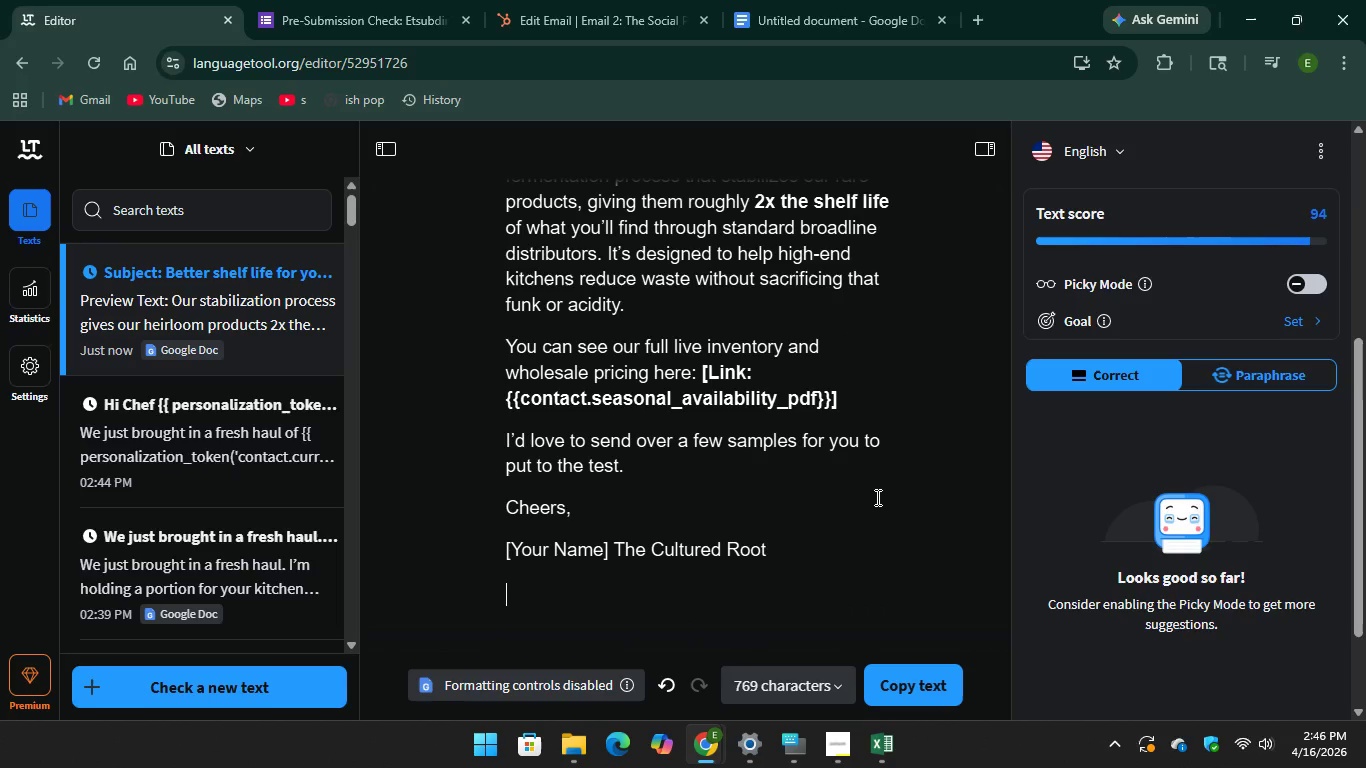 
scroll: coordinate [877, 497], scroll_direction: up, amount: 3.0
 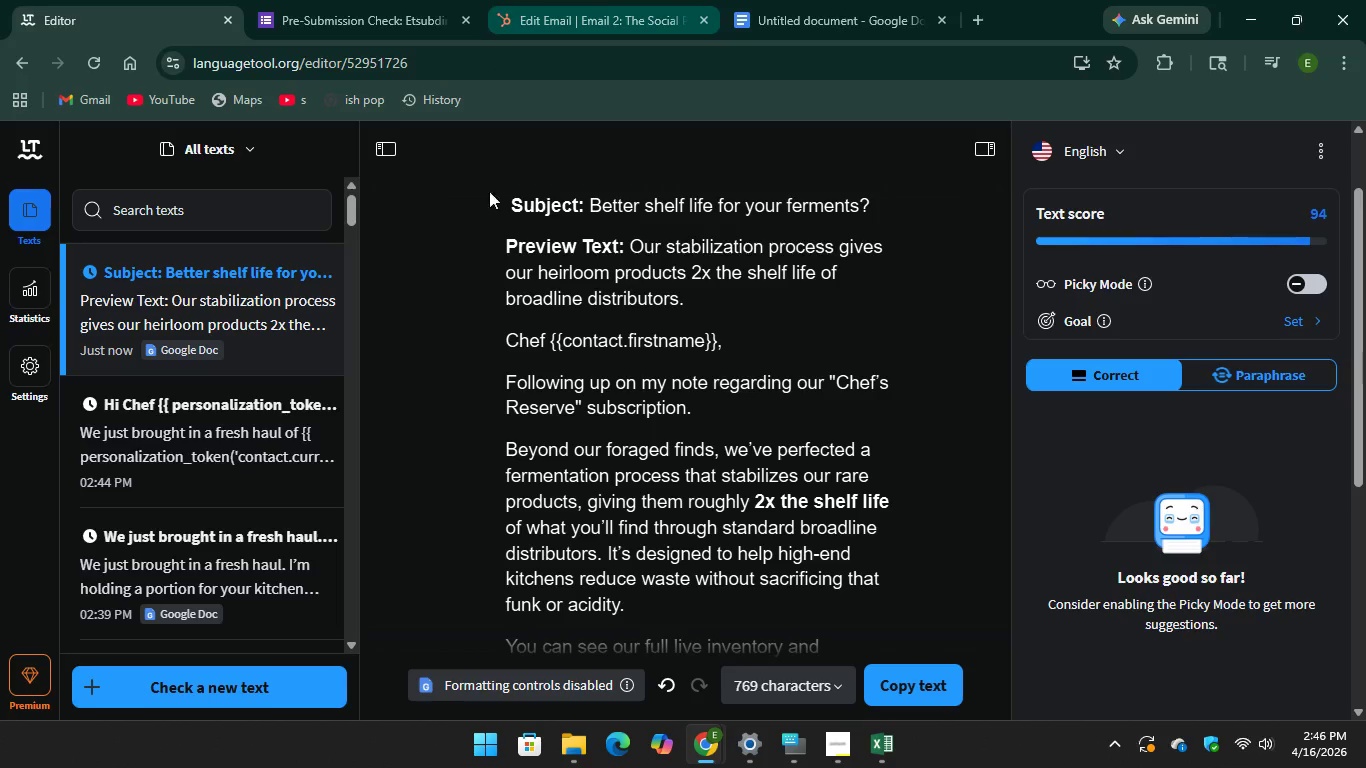 
wait(12.34)
 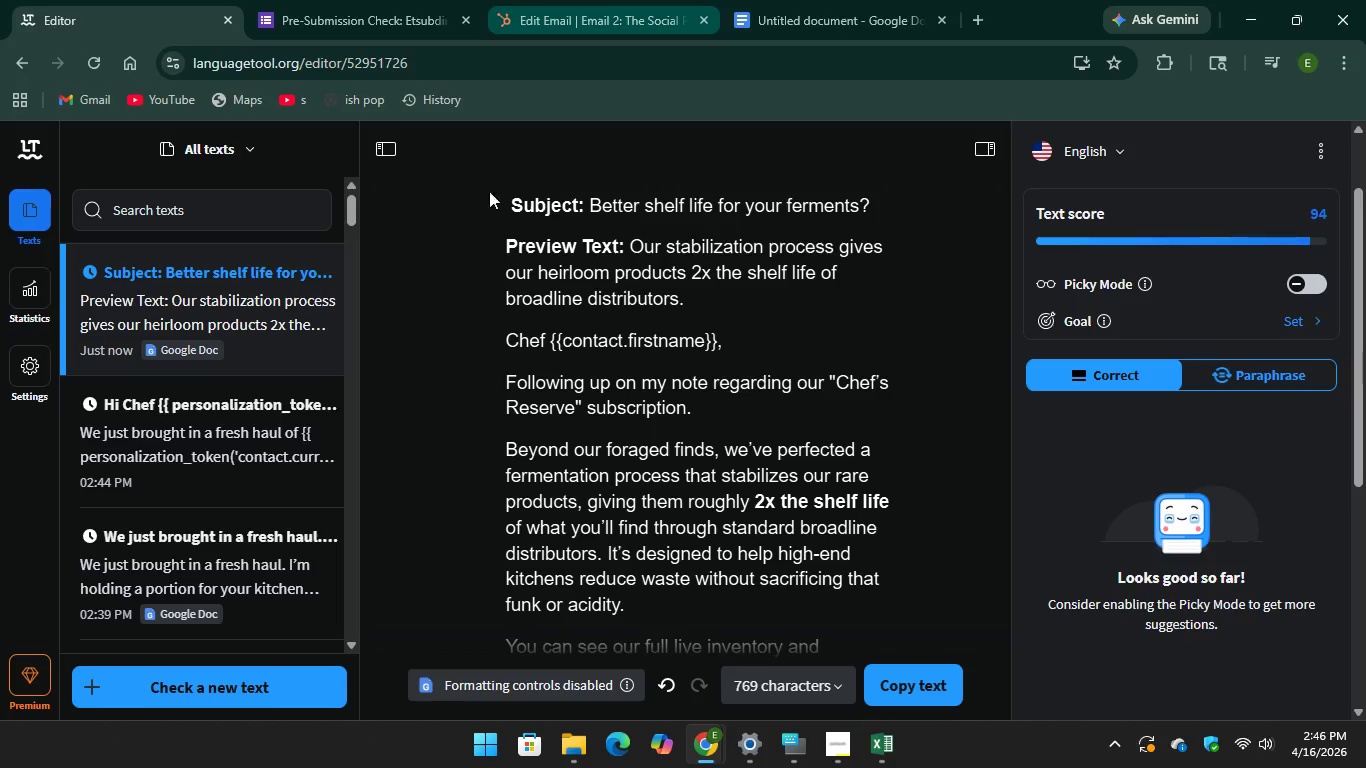 
left_click([589, 5])
 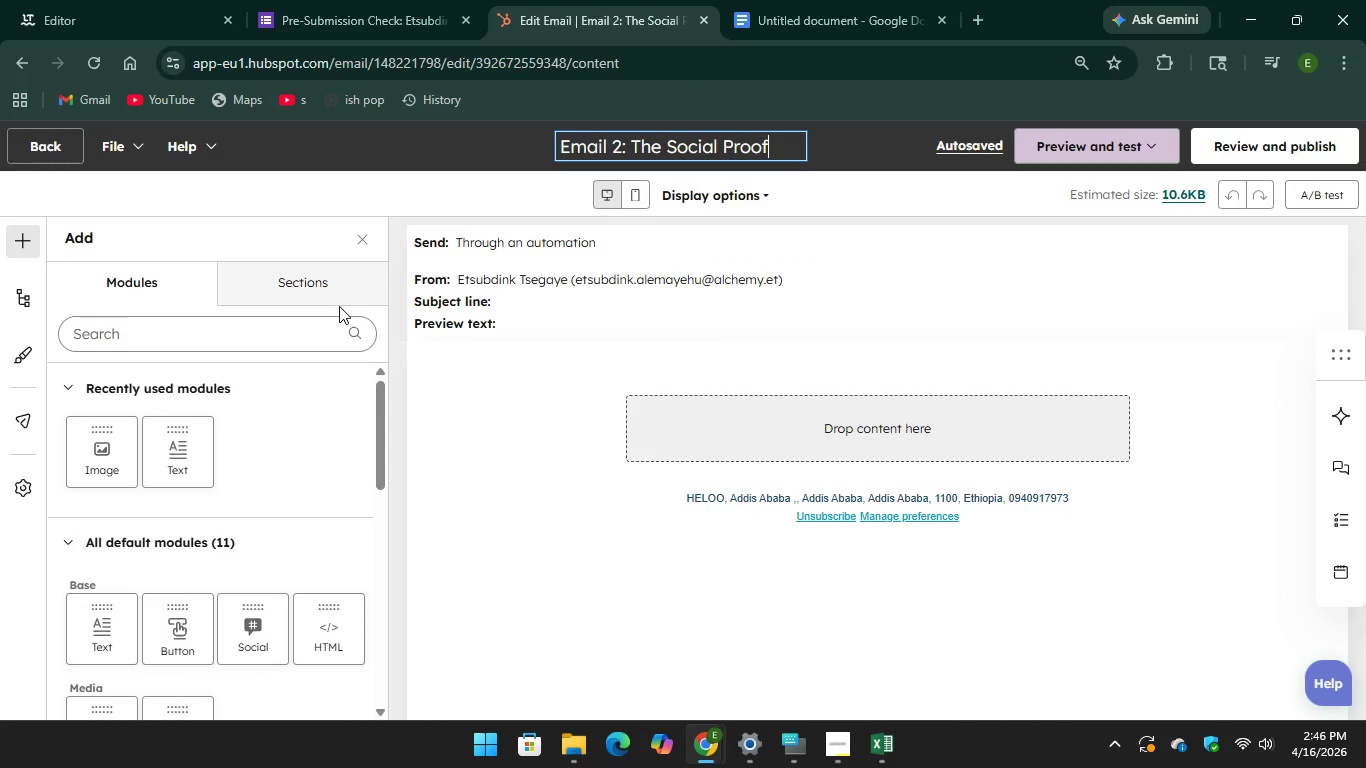 
left_click([541, 304])
 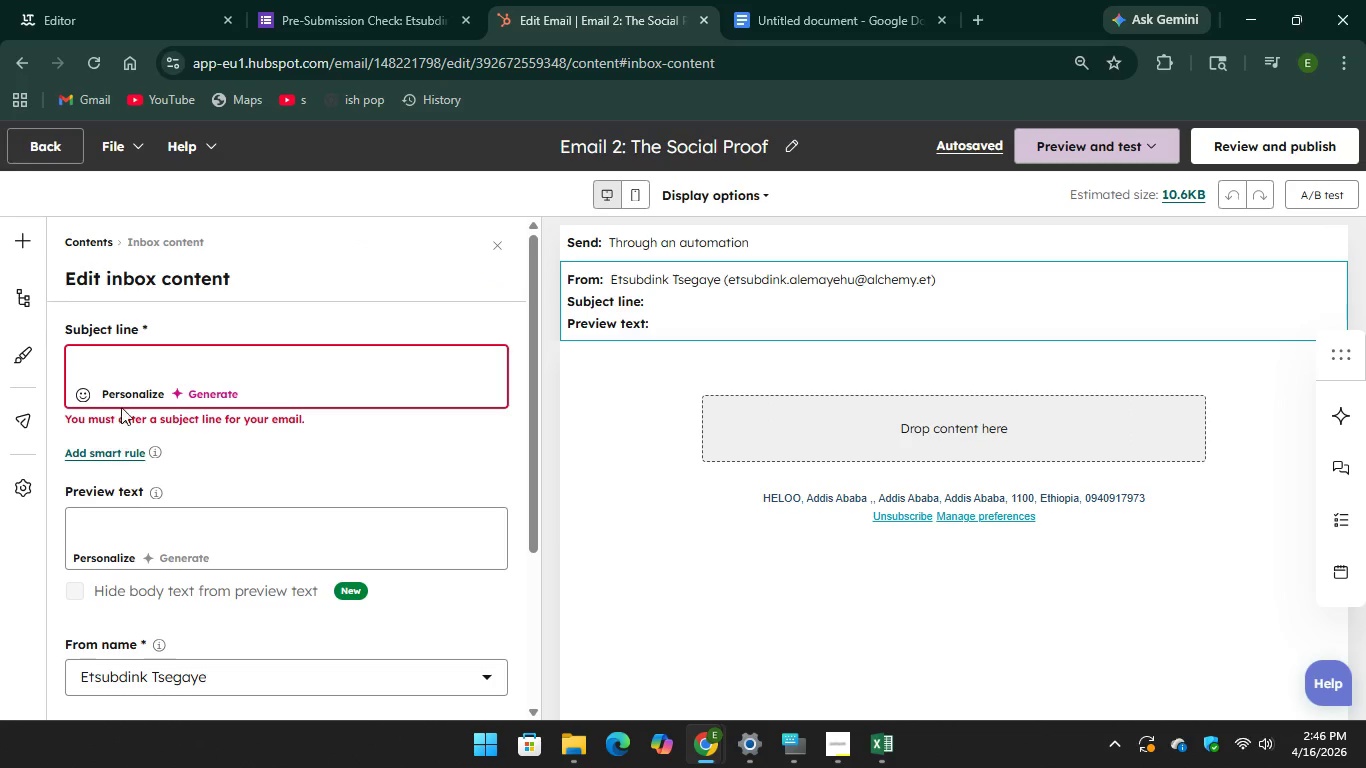 
left_click([137, 365])
 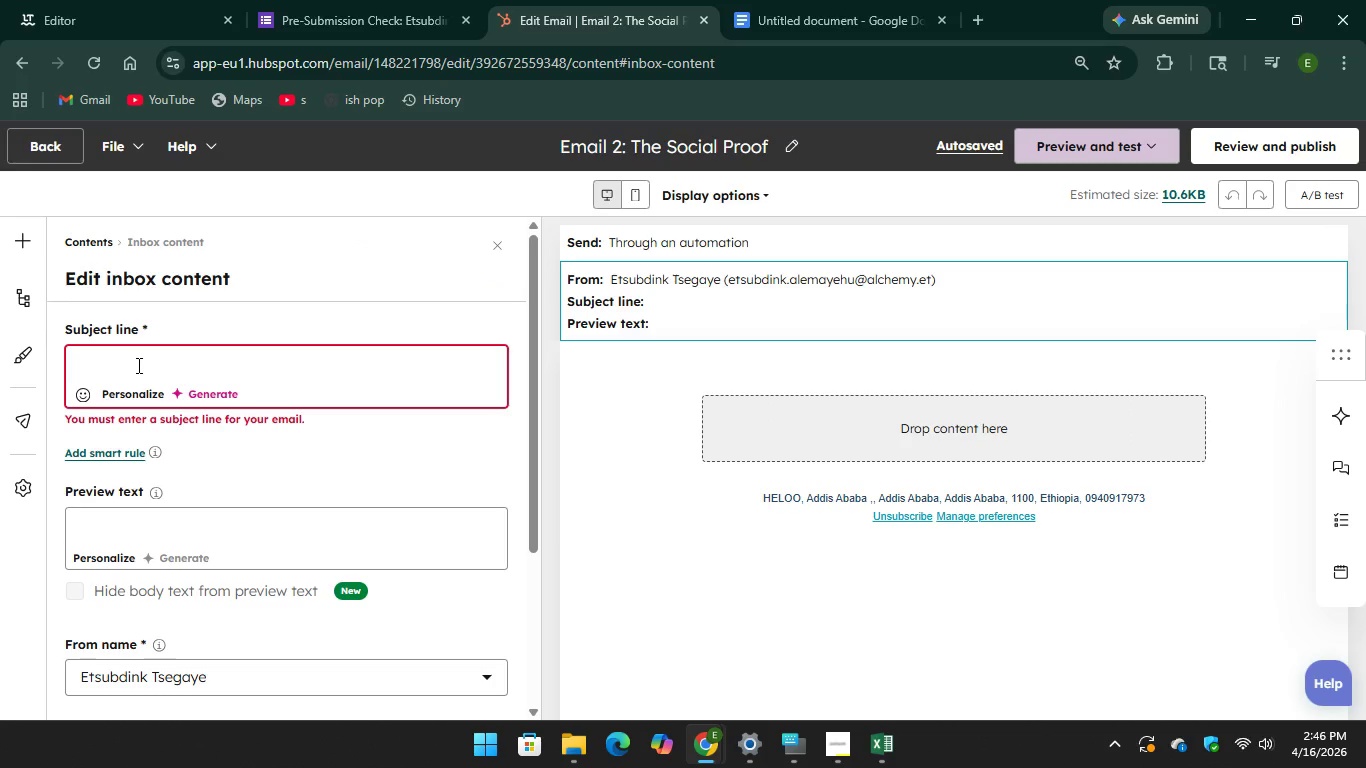 
right_click([137, 365])
 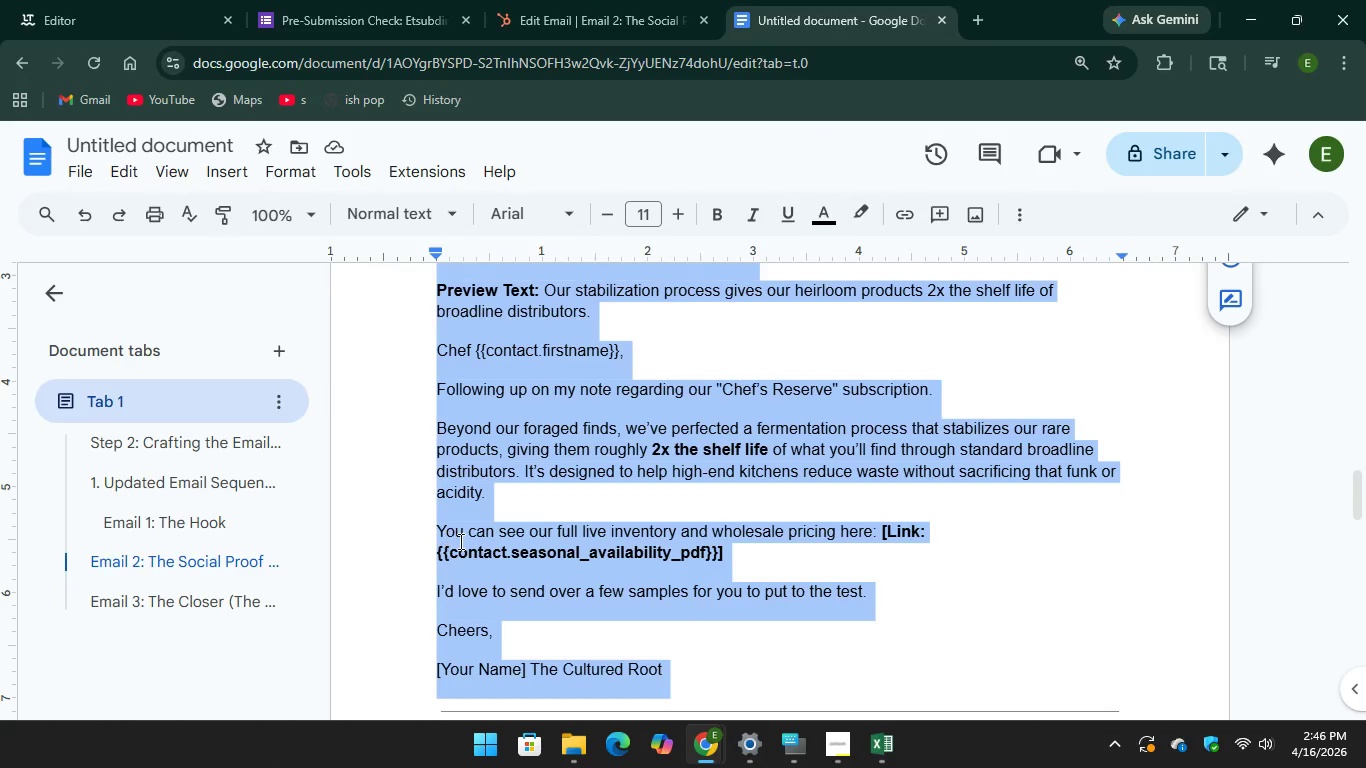 
scroll: coordinate [741, 390], scroll_direction: up, amount: 3.0
 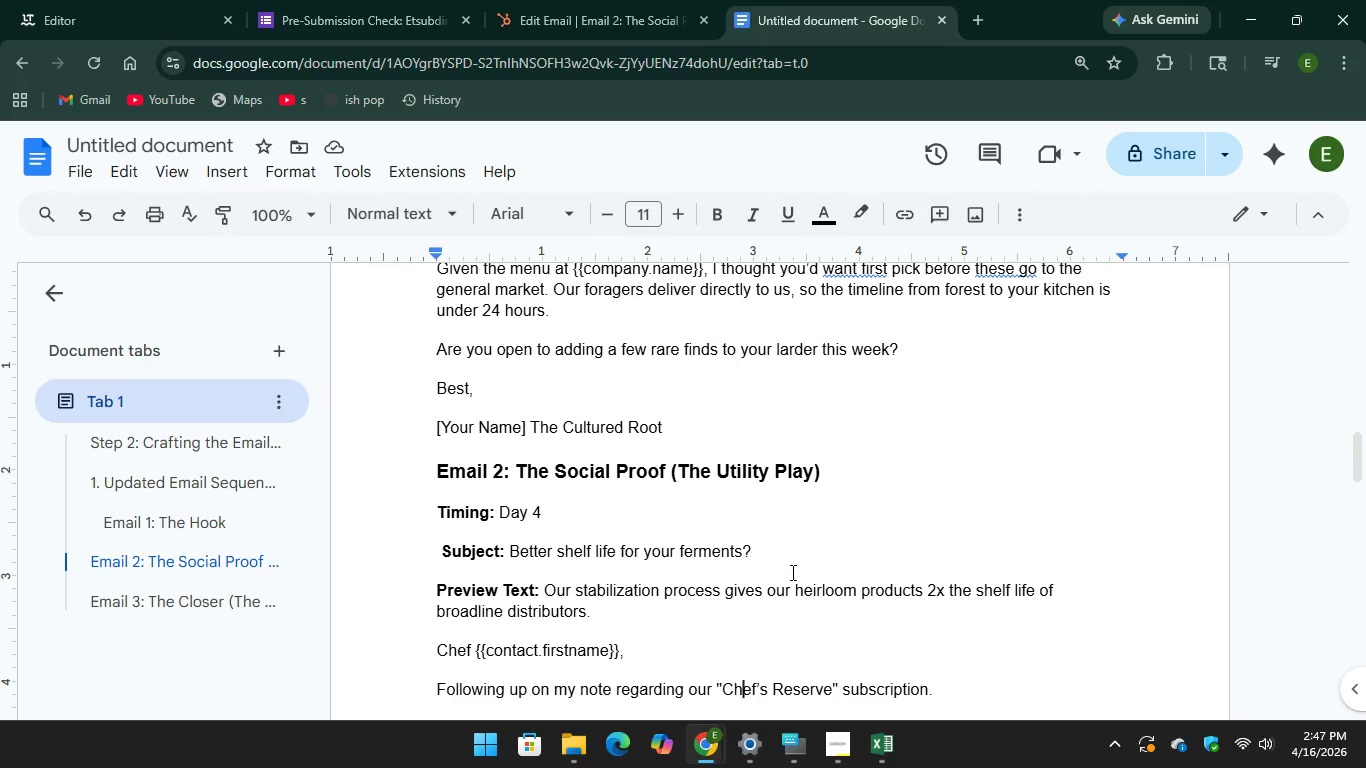 
left_click_drag(start_coordinate=[760, 548], to_coordinate=[528, 547])
 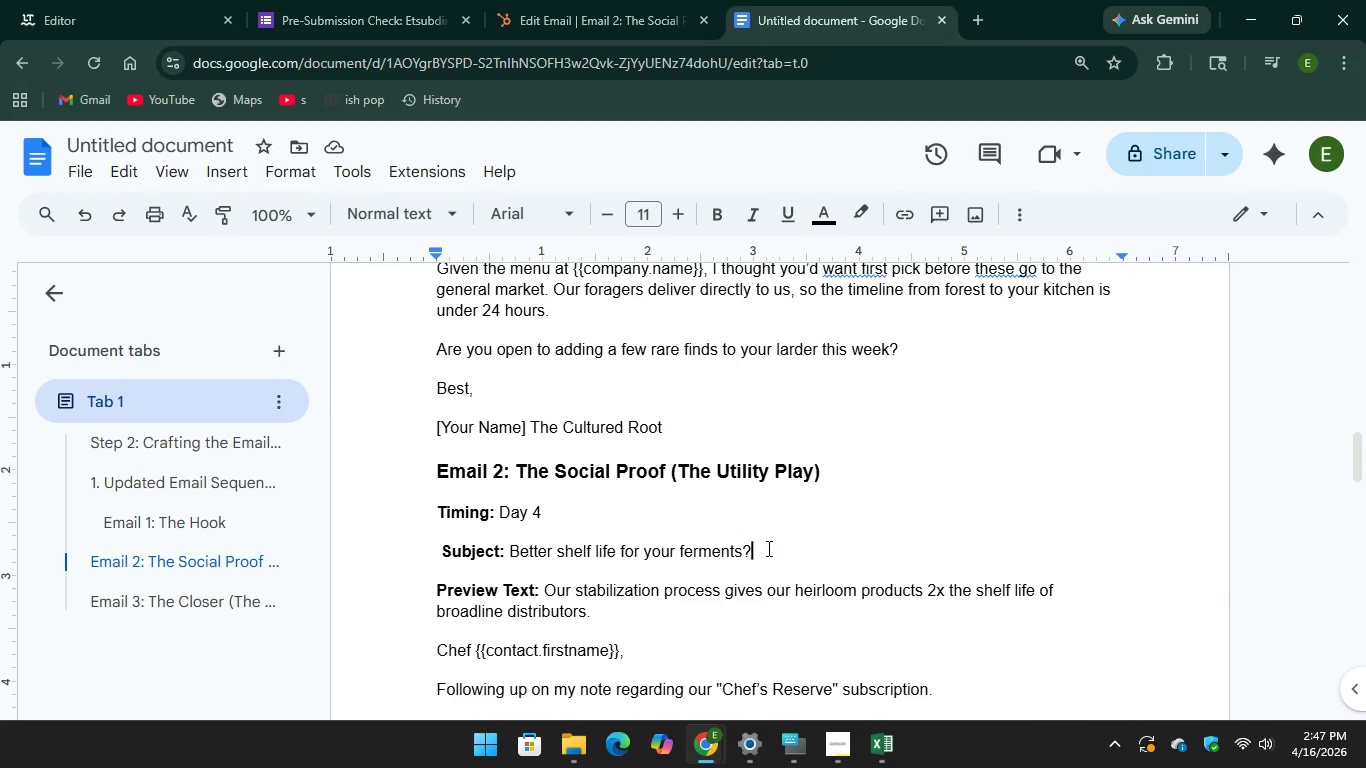 
left_click([767, 548])
 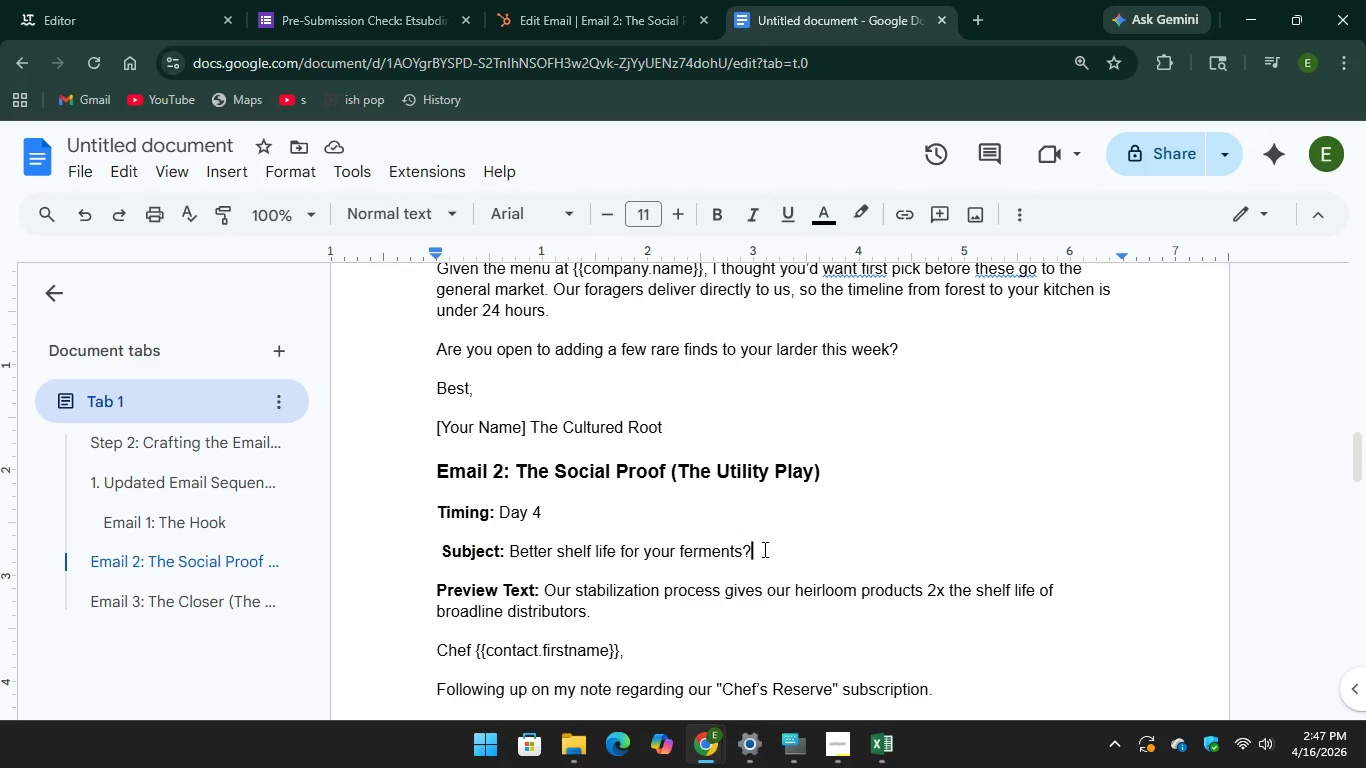 
left_click_drag(start_coordinate=[763, 549], to_coordinate=[511, 549])
 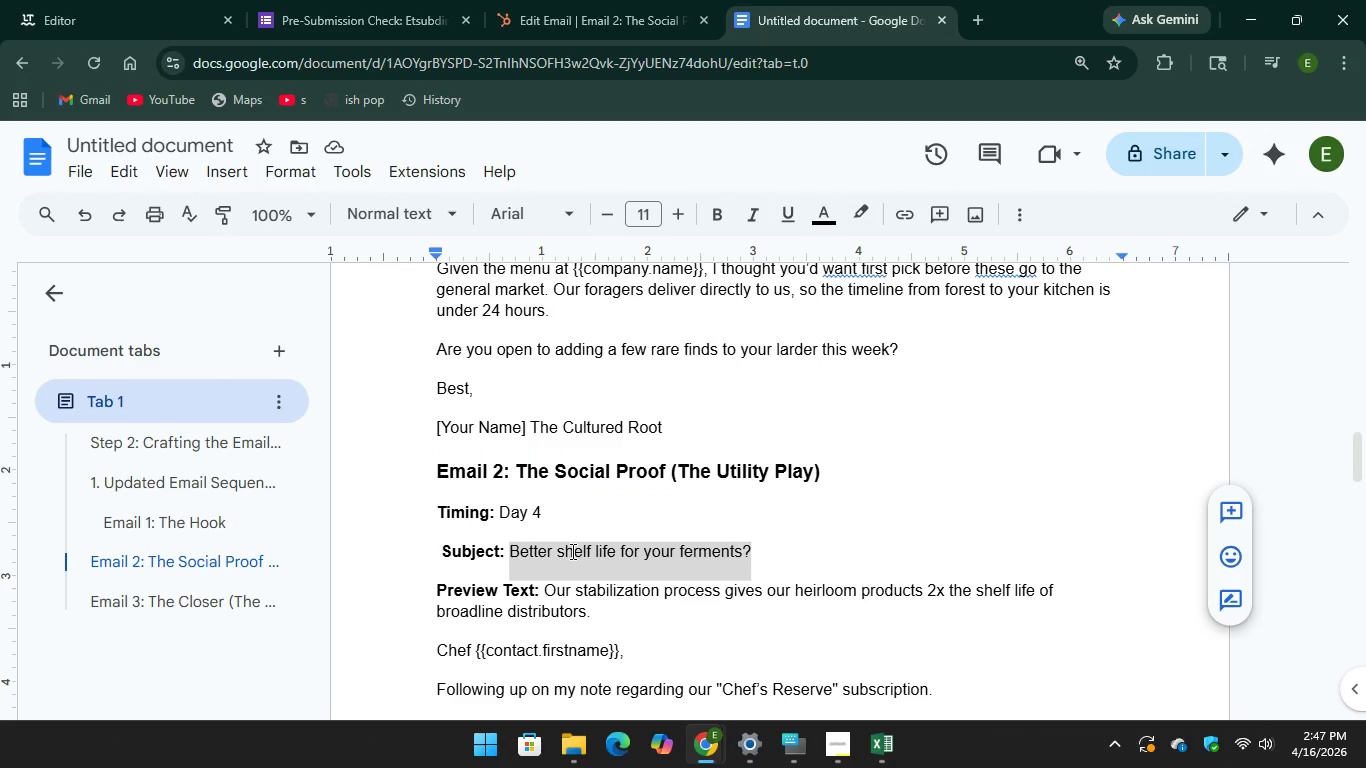 
right_click([571, 551])
 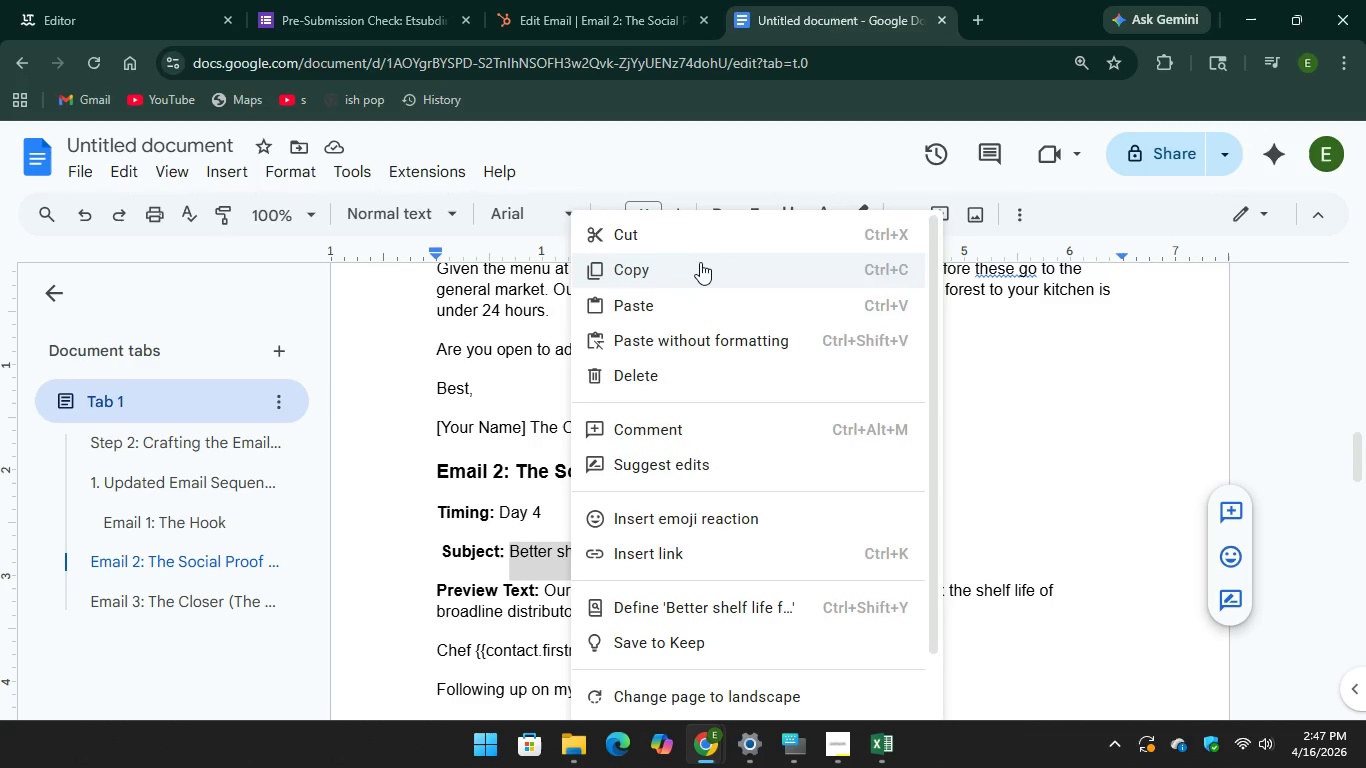 
left_click([701, 263])
 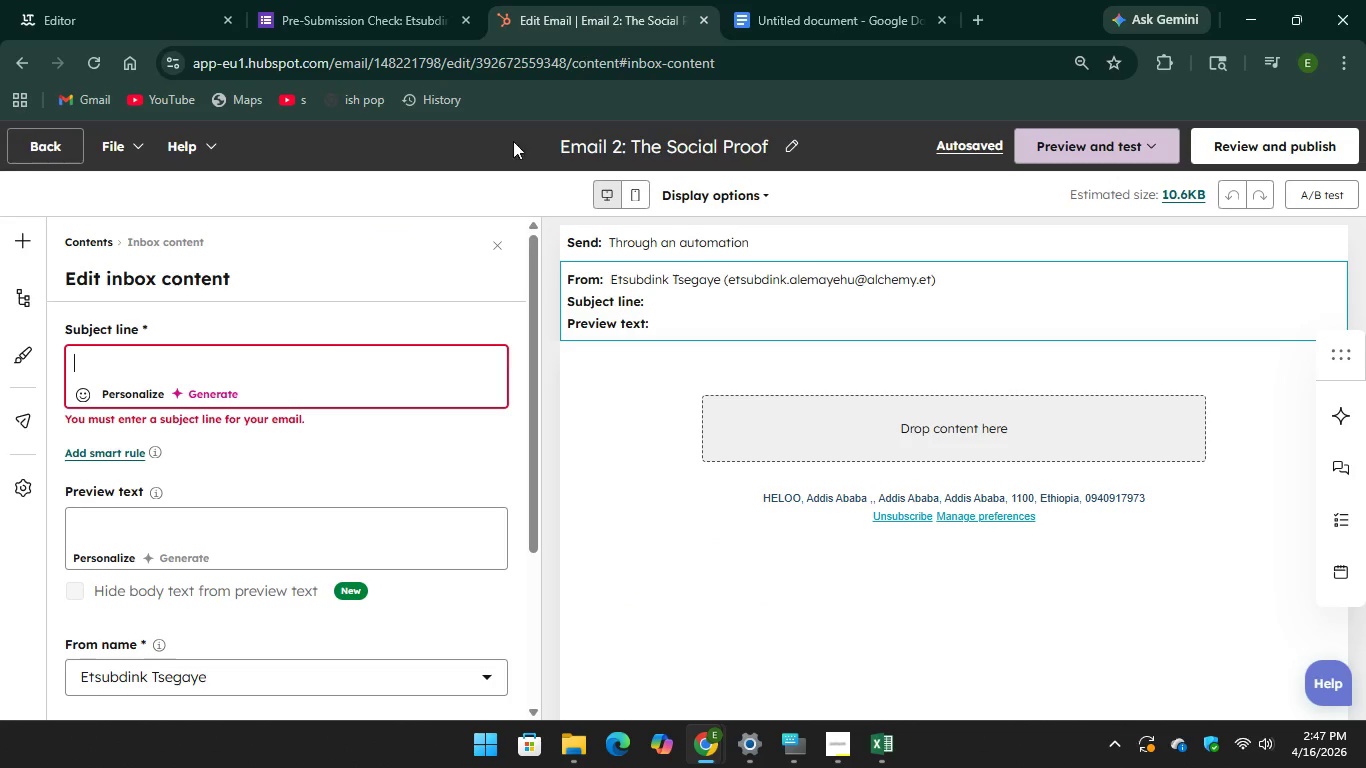 
right_click([103, 358])
 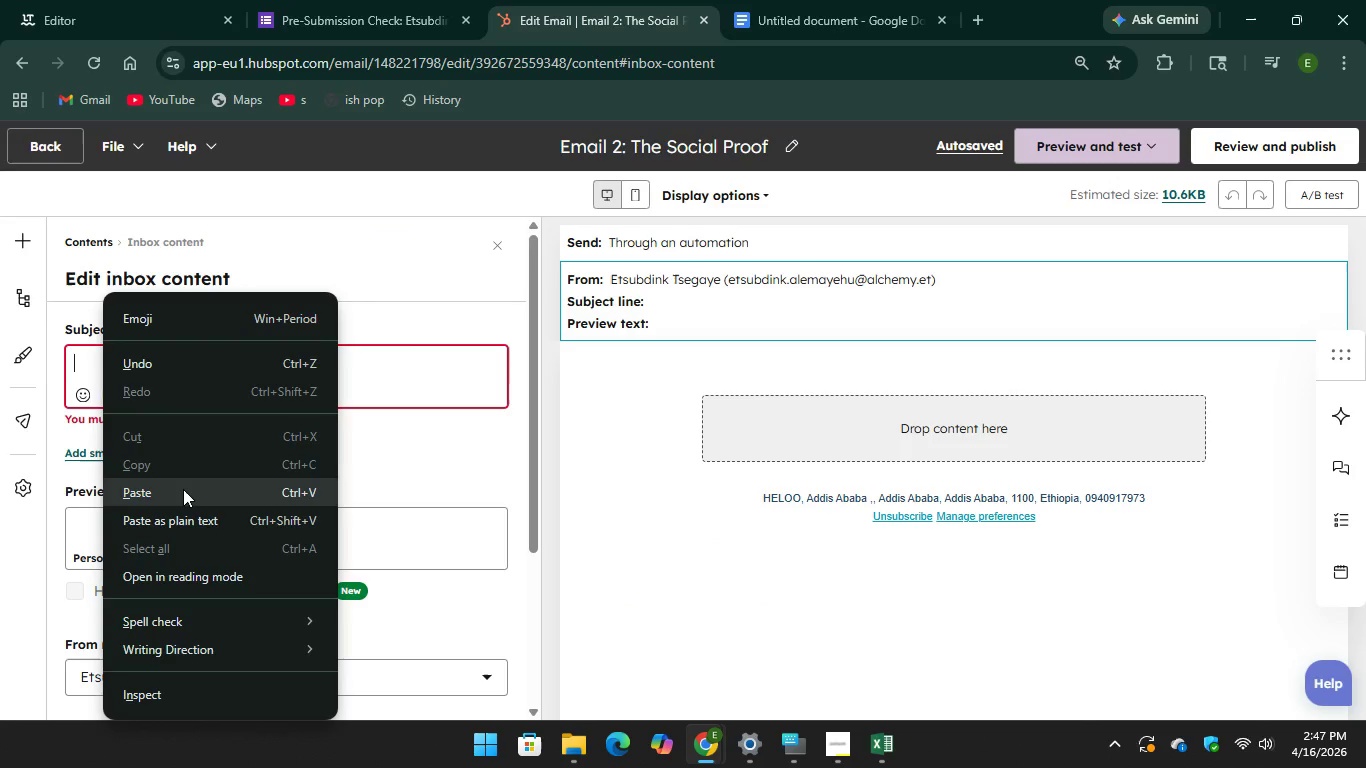 
left_click([183, 489])
 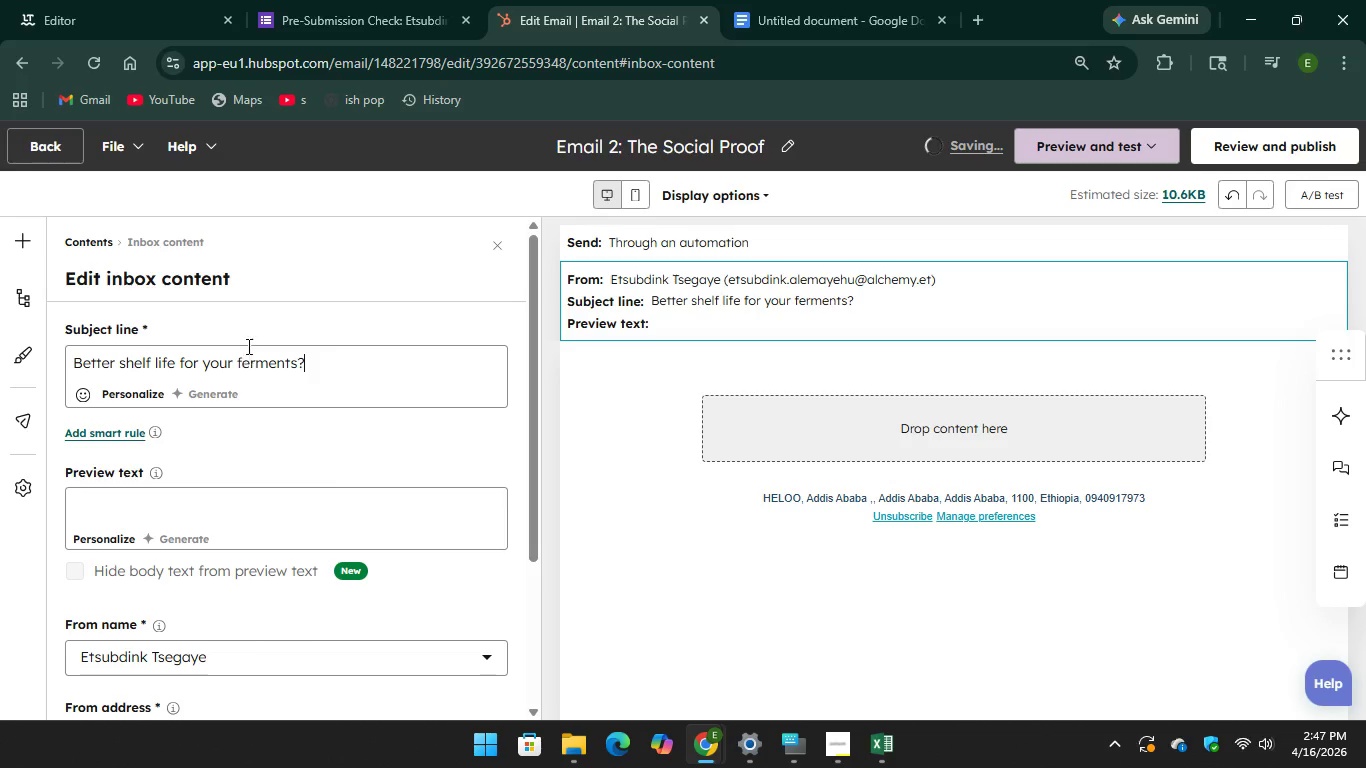 
wait(5.14)
 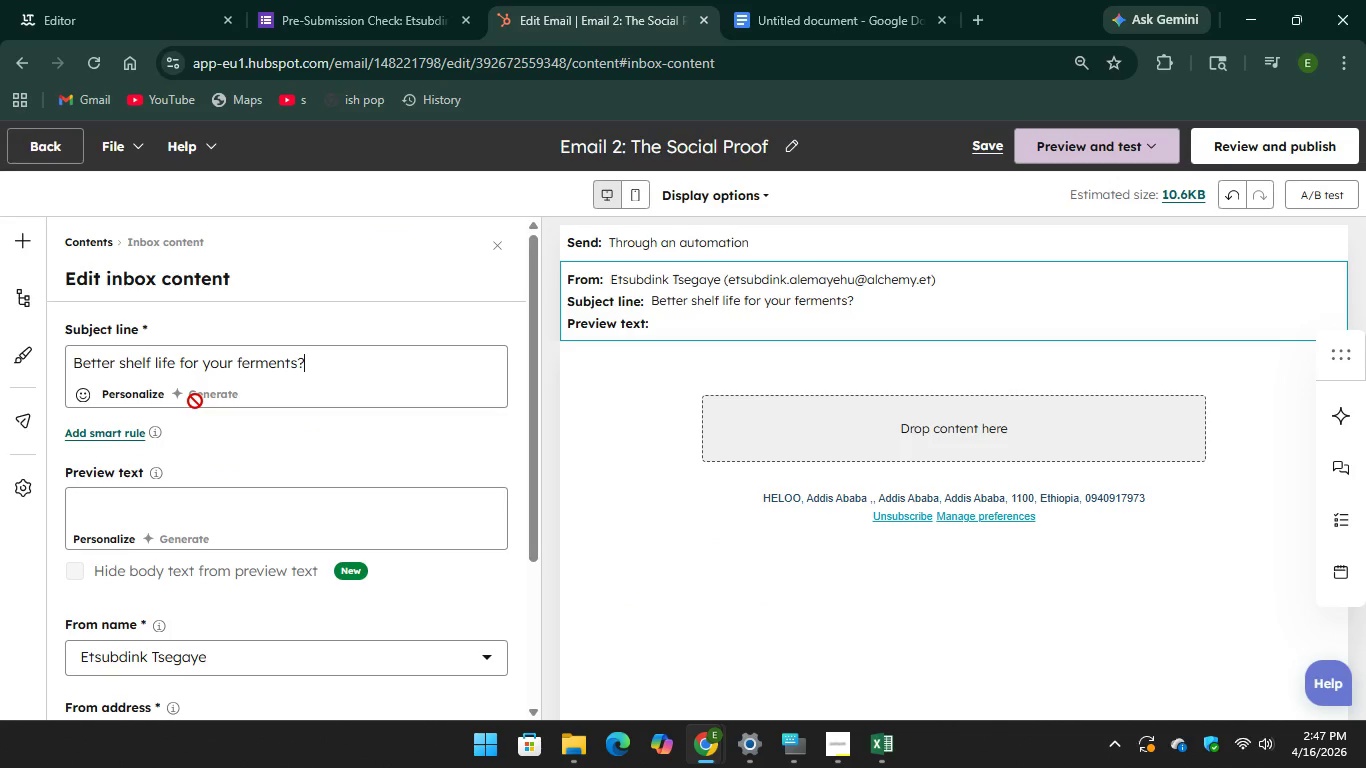 
left_click([206, 388])
 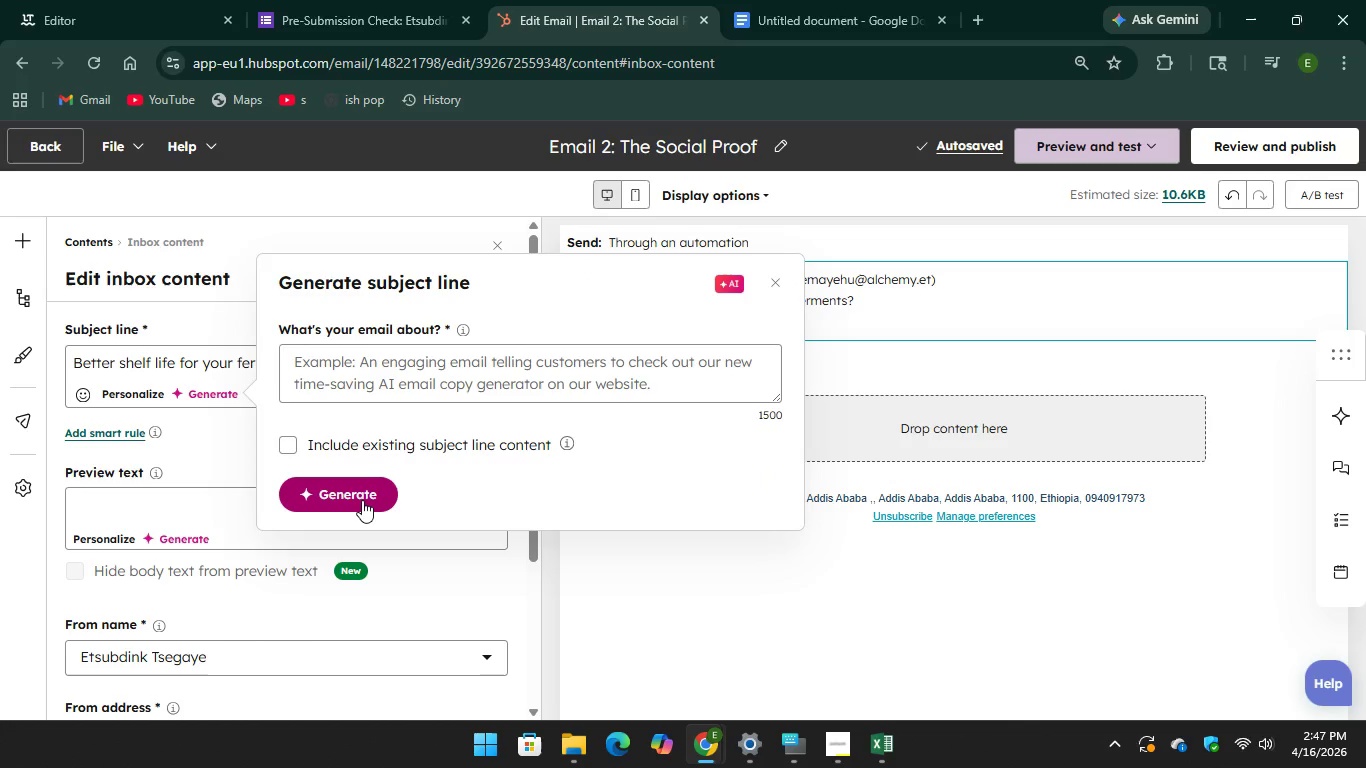 
left_click([362, 500])
 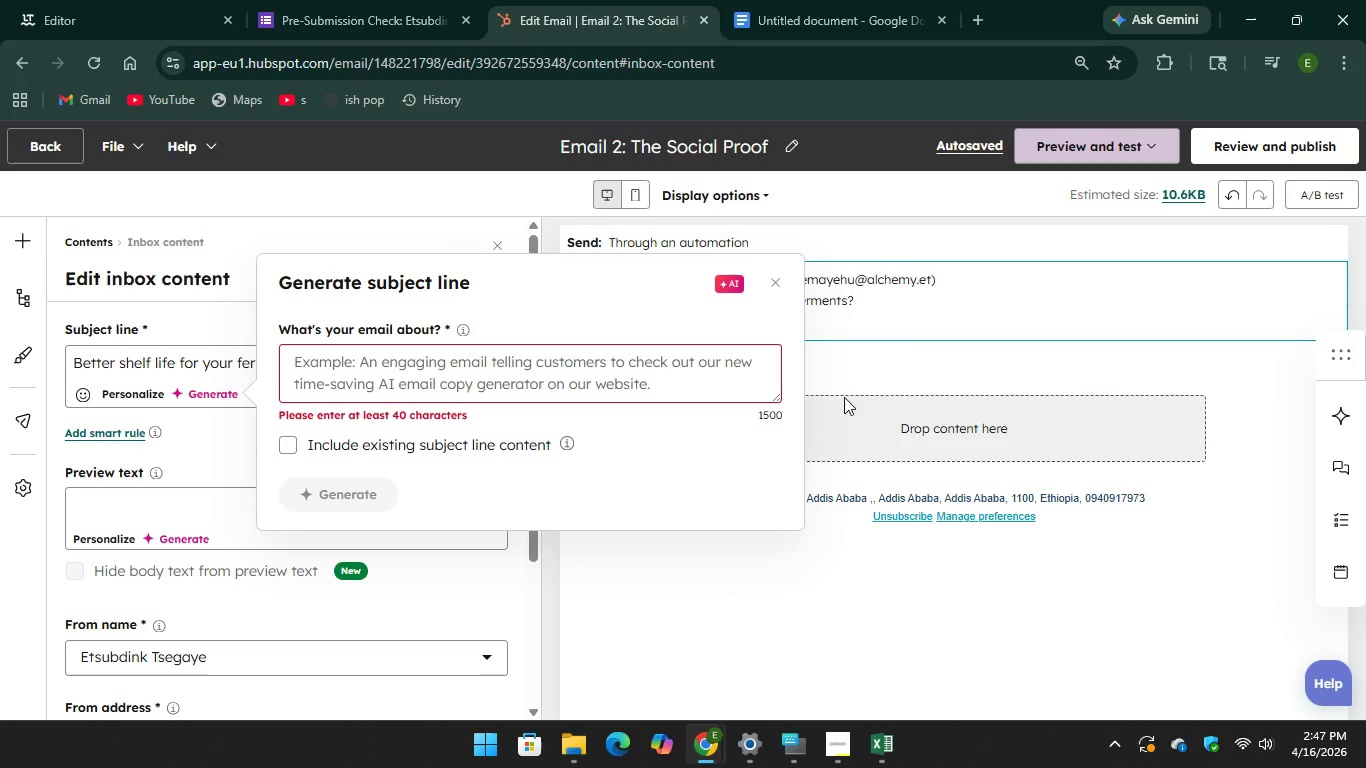 
wait(5.47)
 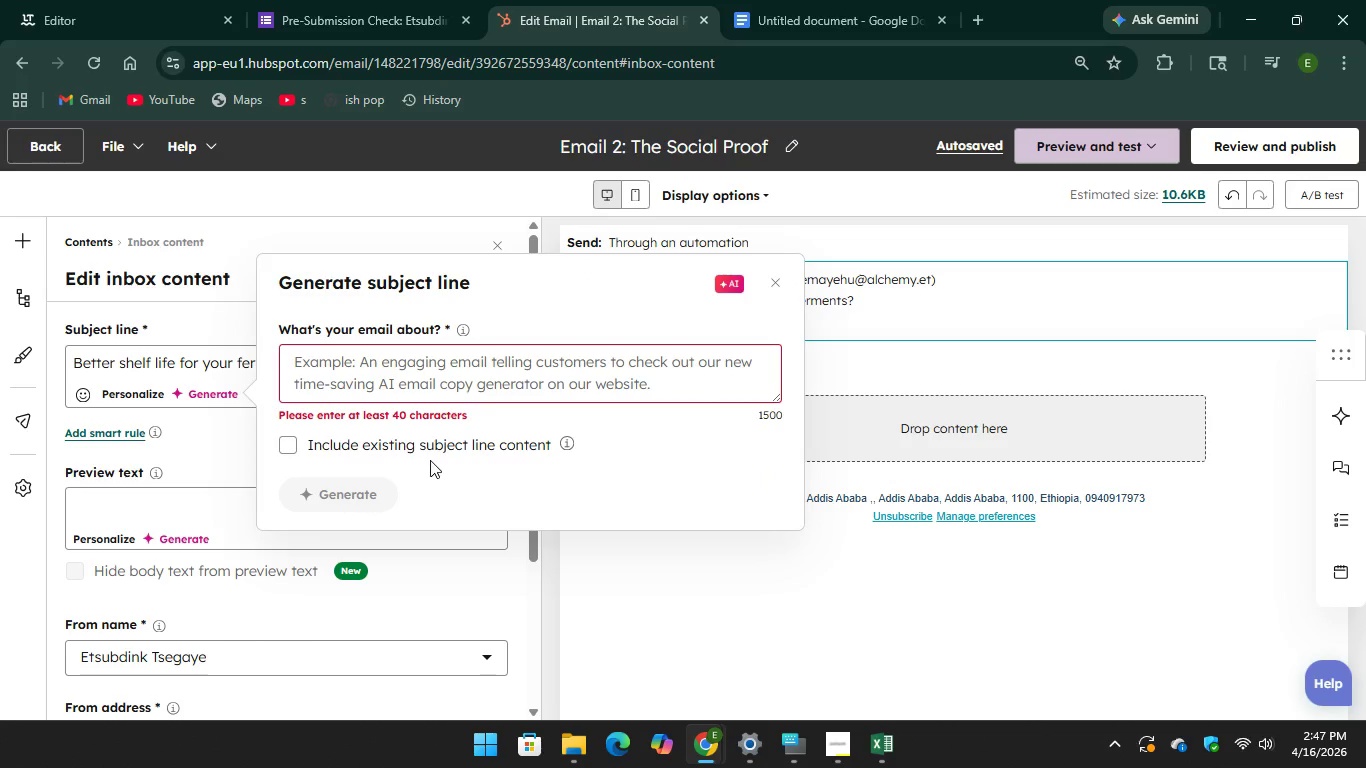 
left_click([773, 277])
 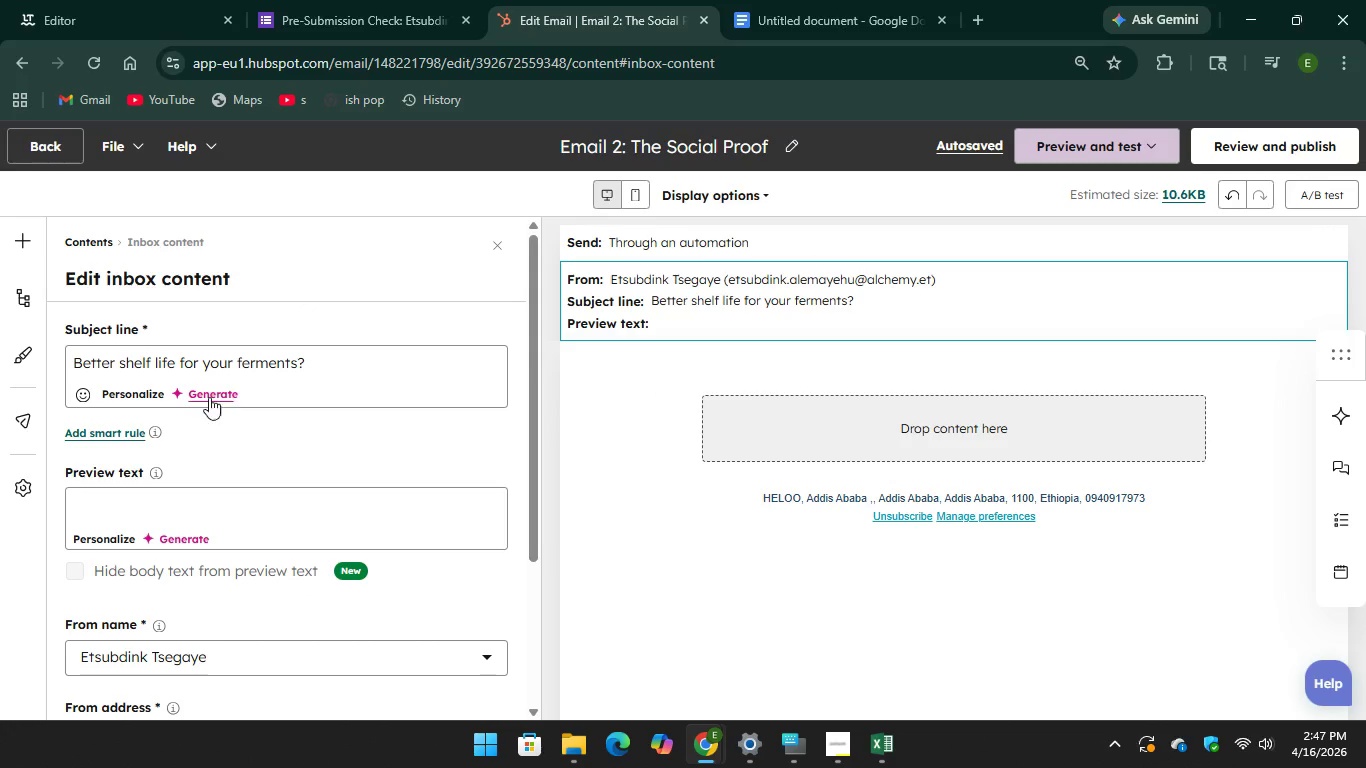 
left_click([205, 394])
 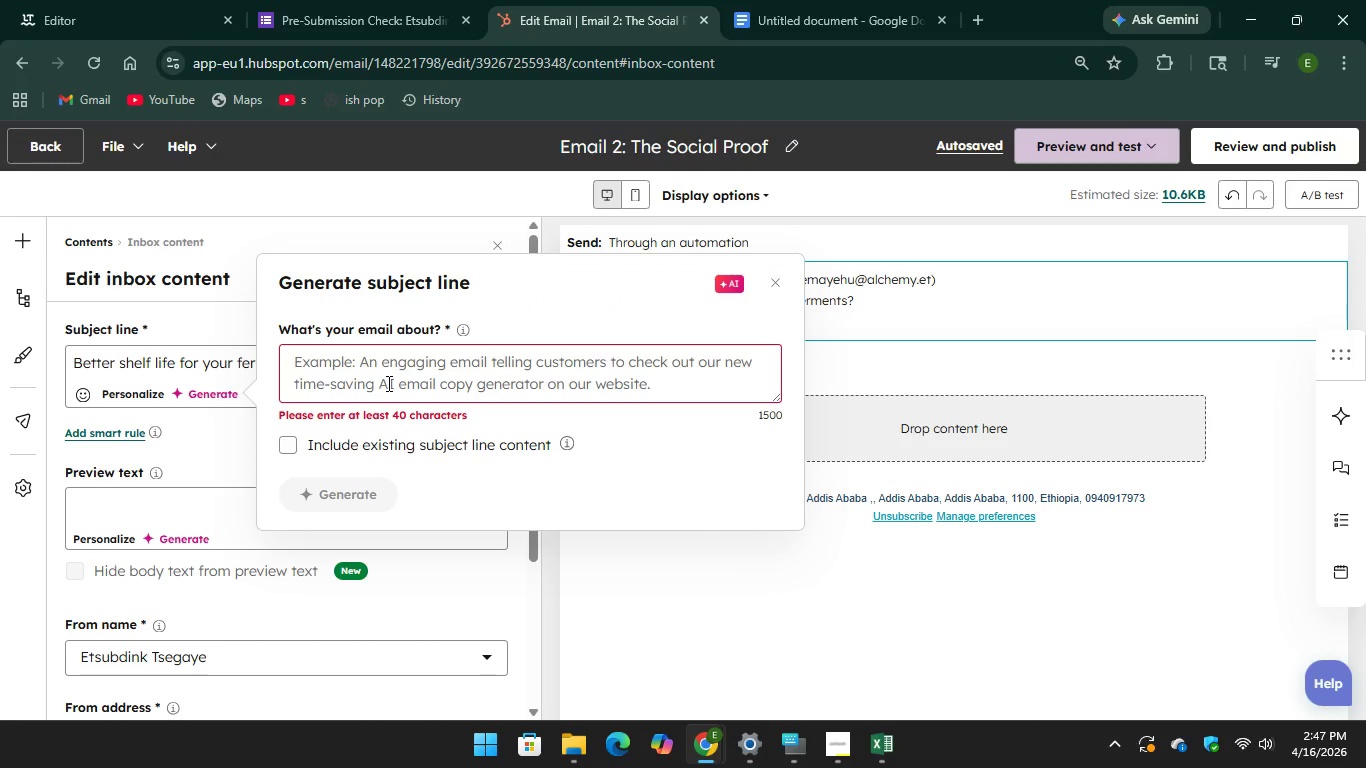 
mouse_move([619, 403])
 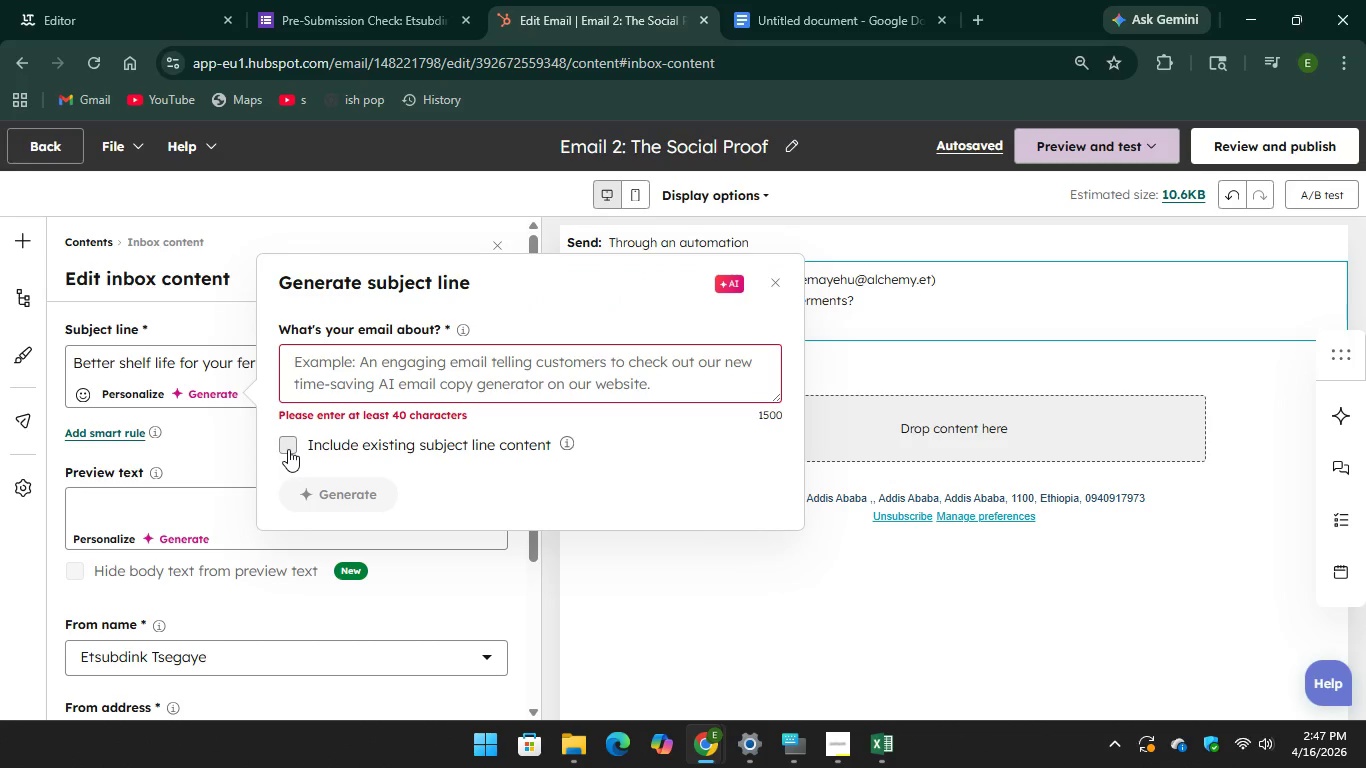 
left_click([288, 449])
 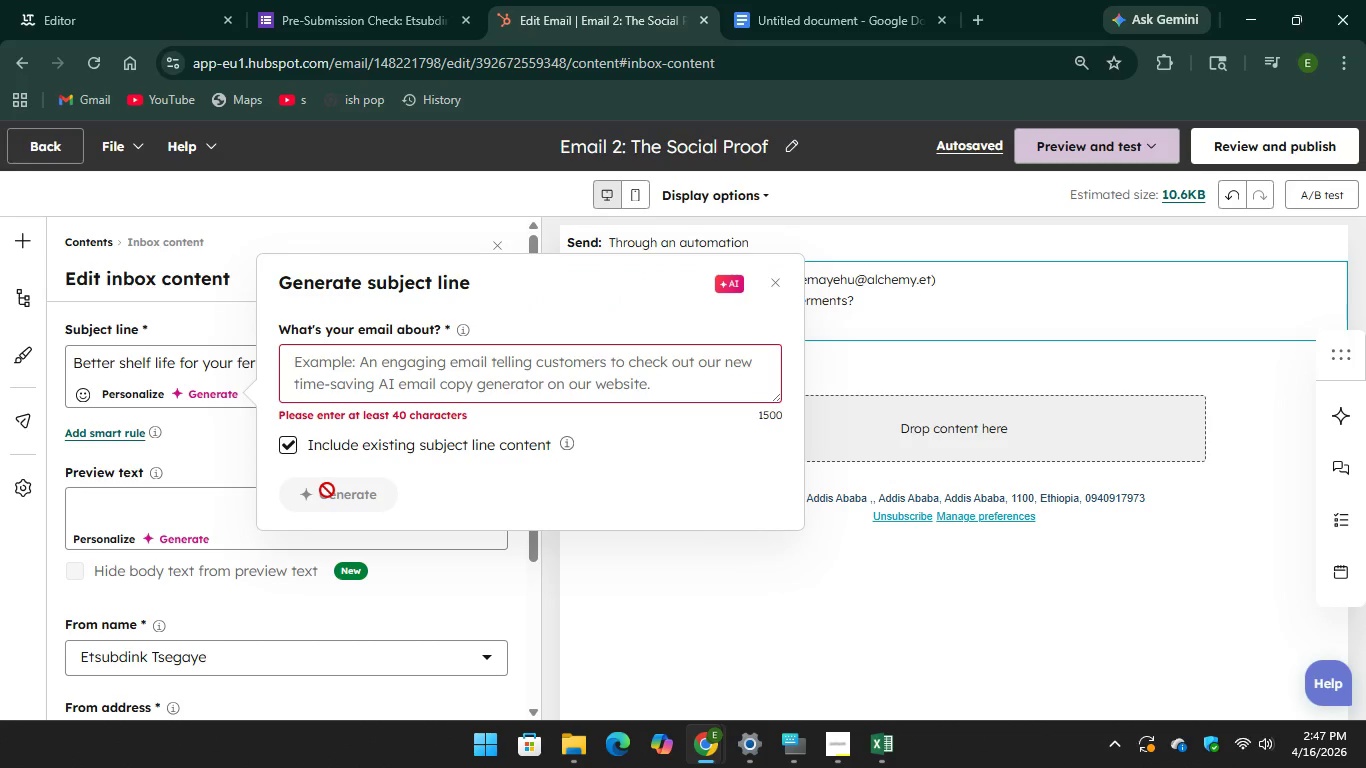 
left_click([327, 492])
 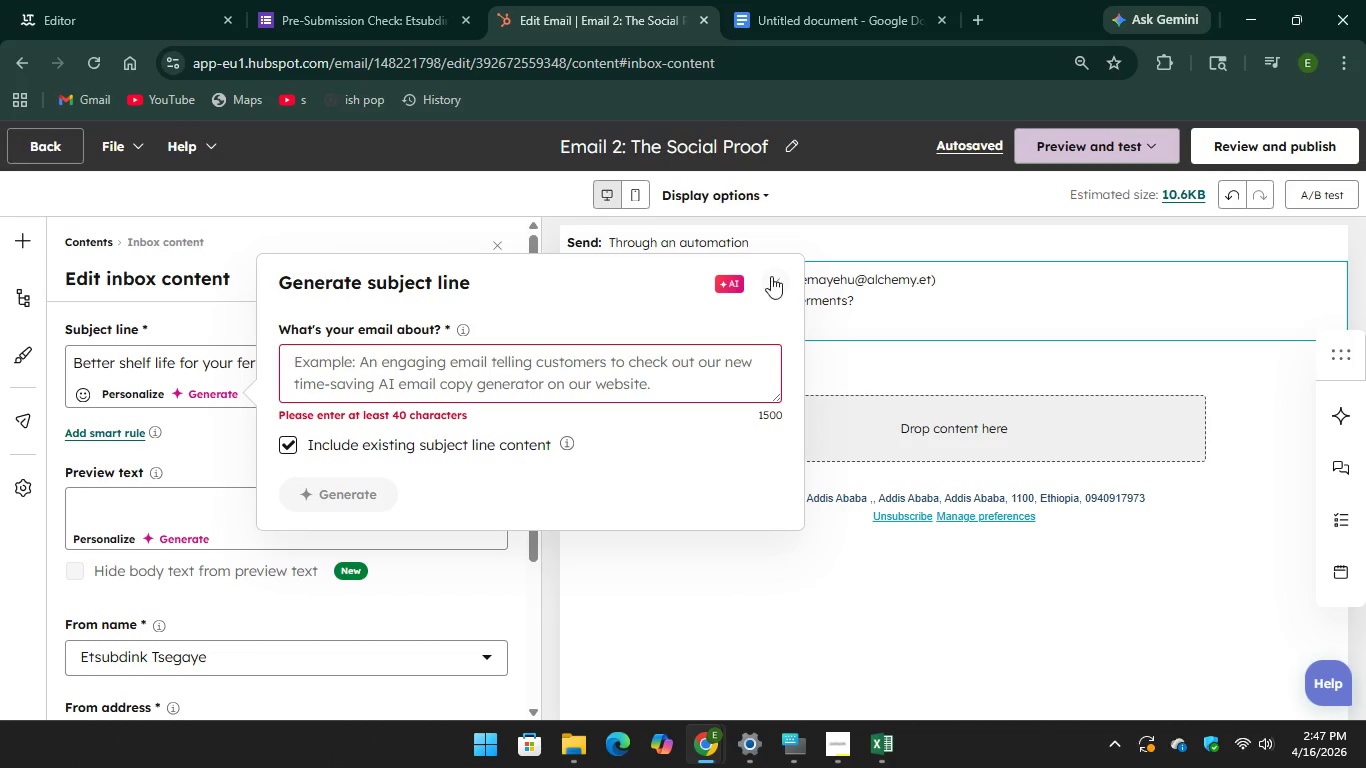 
left_click([776, 282])
 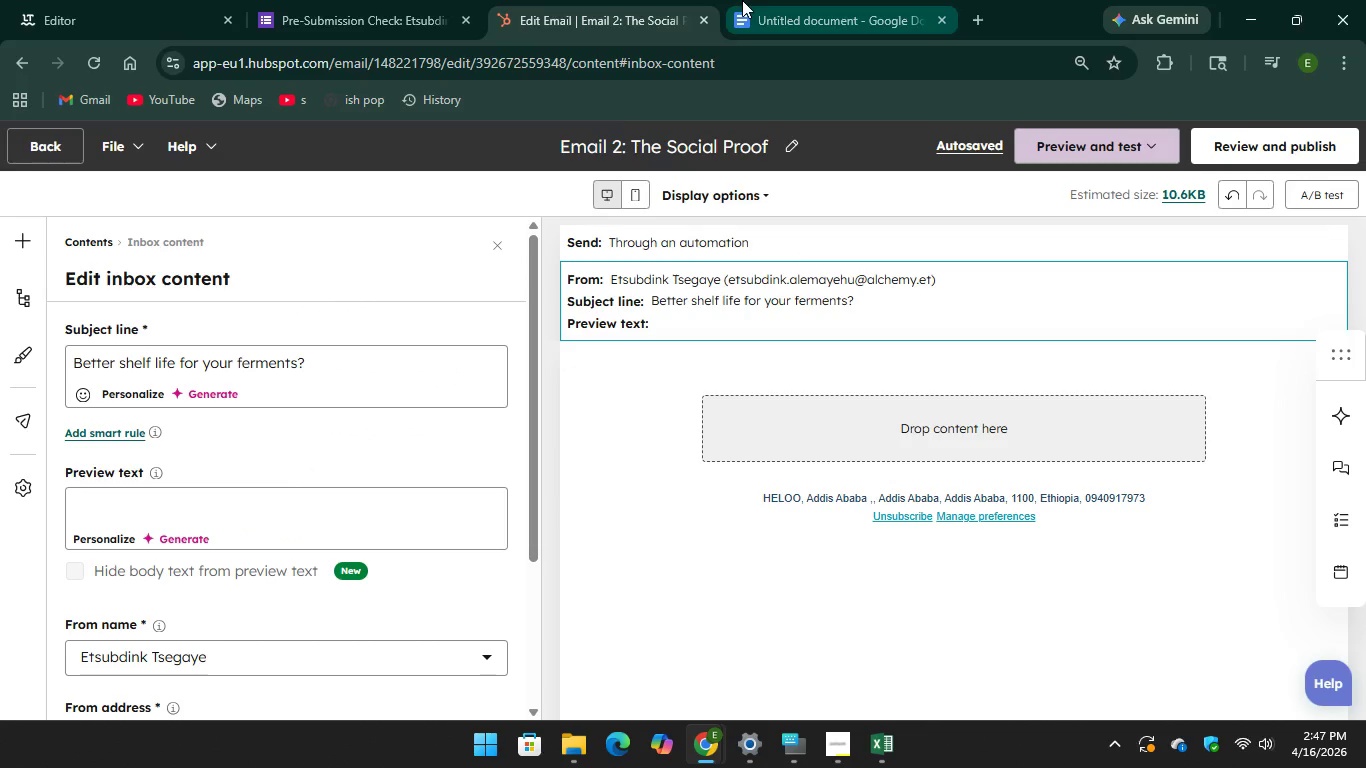 
left_click([853, 0])
 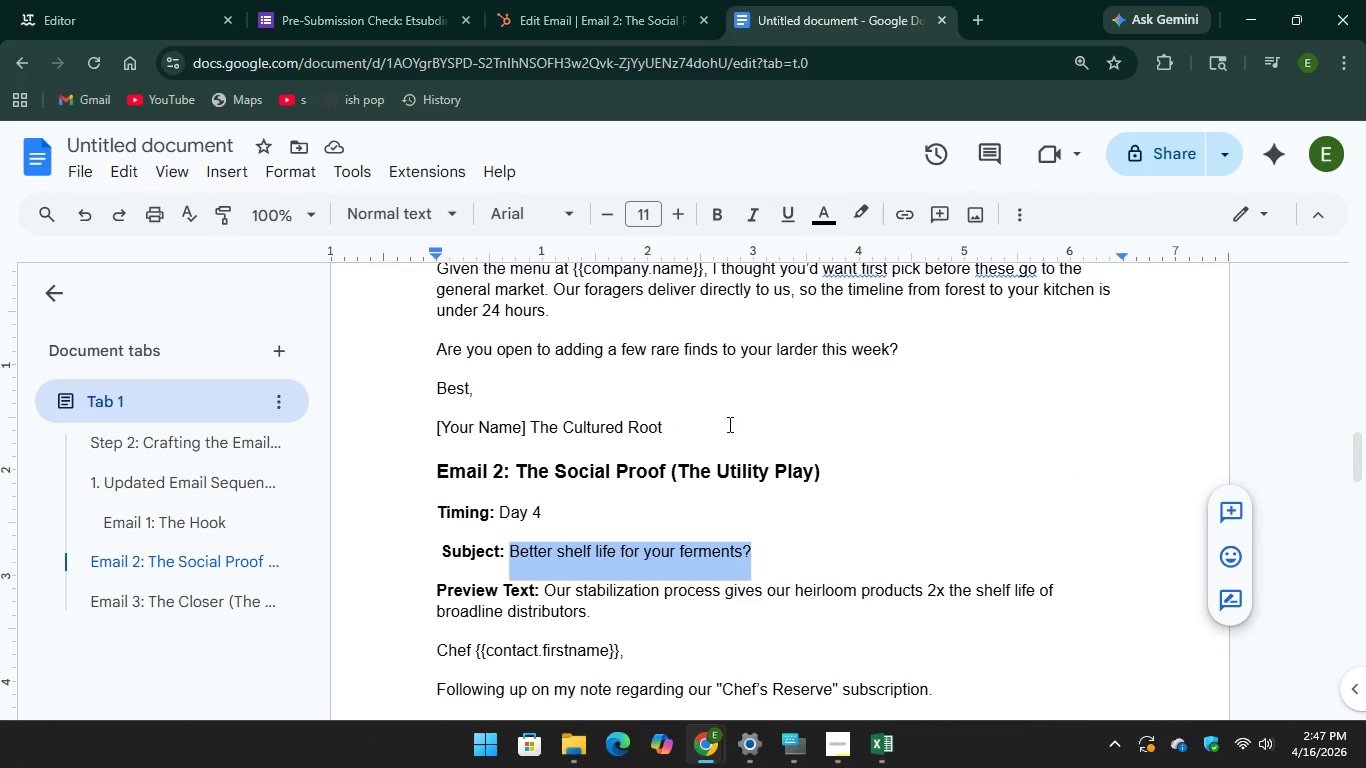 
scroll: coordinate [747, 419], scroll_direction: down, amount: 2.0
 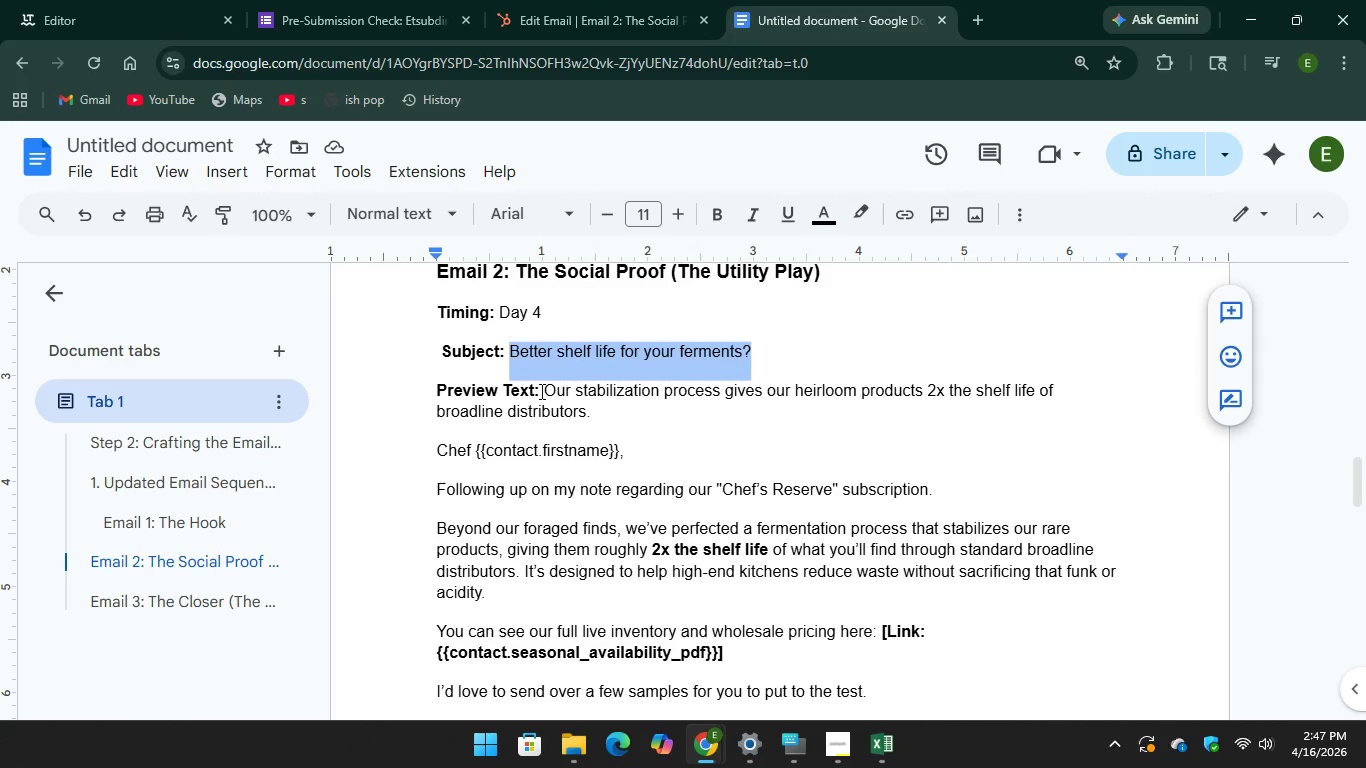 
left_click_drag(start_coordinate=[540, 391], to_coordinate=[594, 407])
 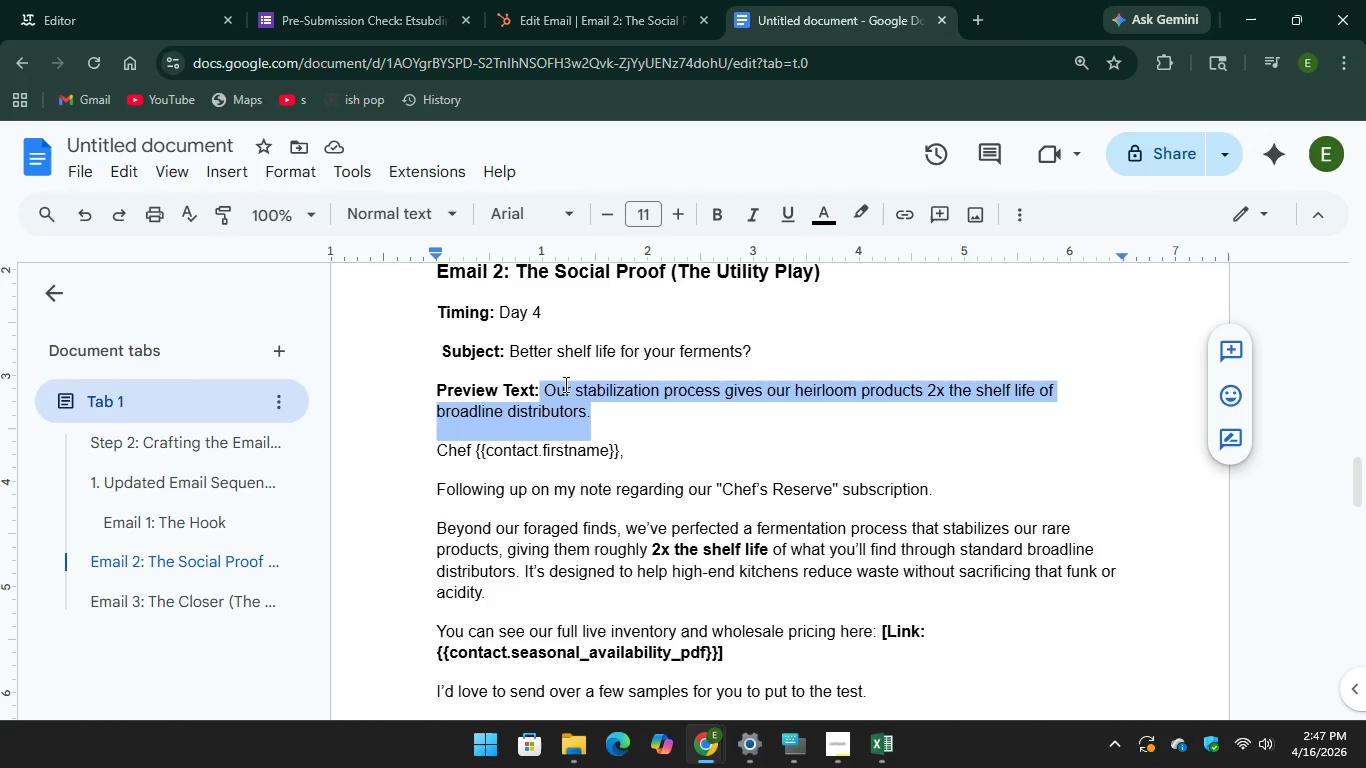 
mouse_move([582, 358])
 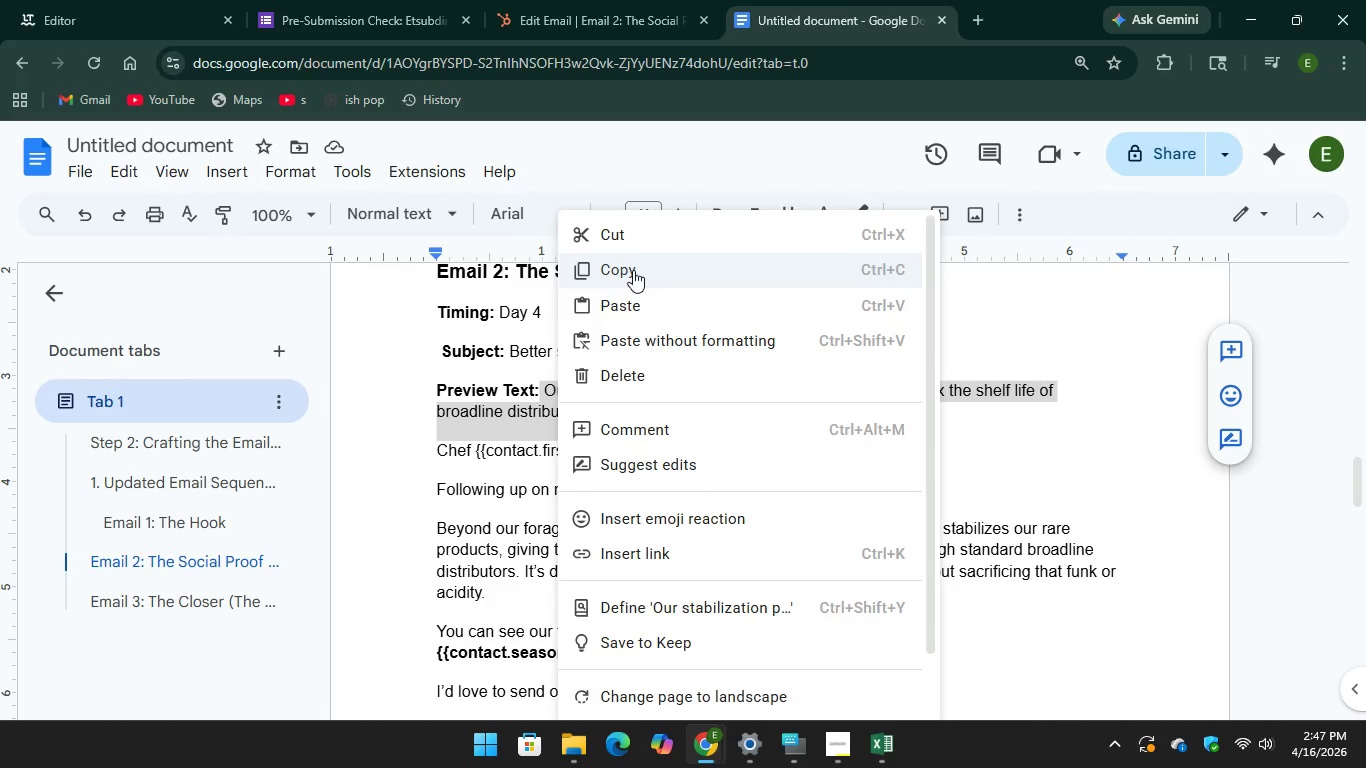 
left_click([633, 270])
 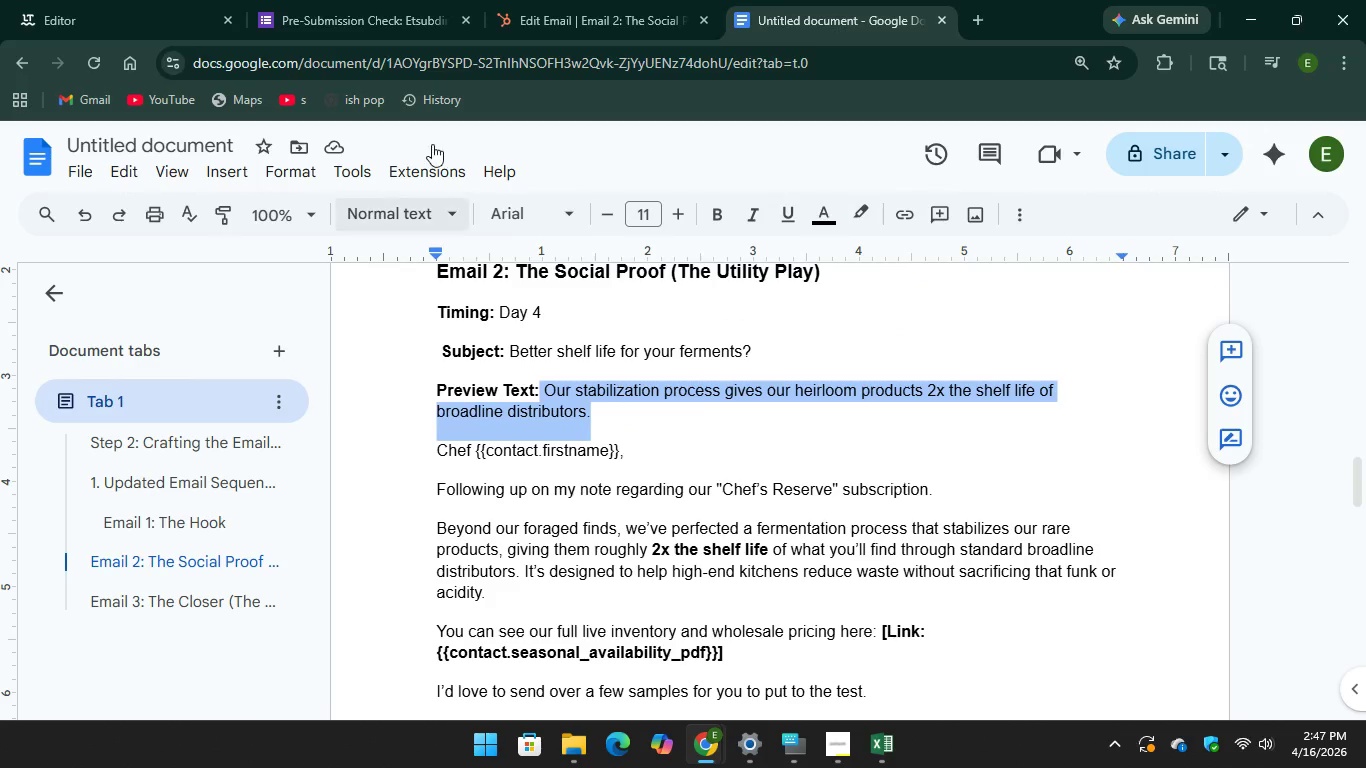 
left_click([380, 0])
 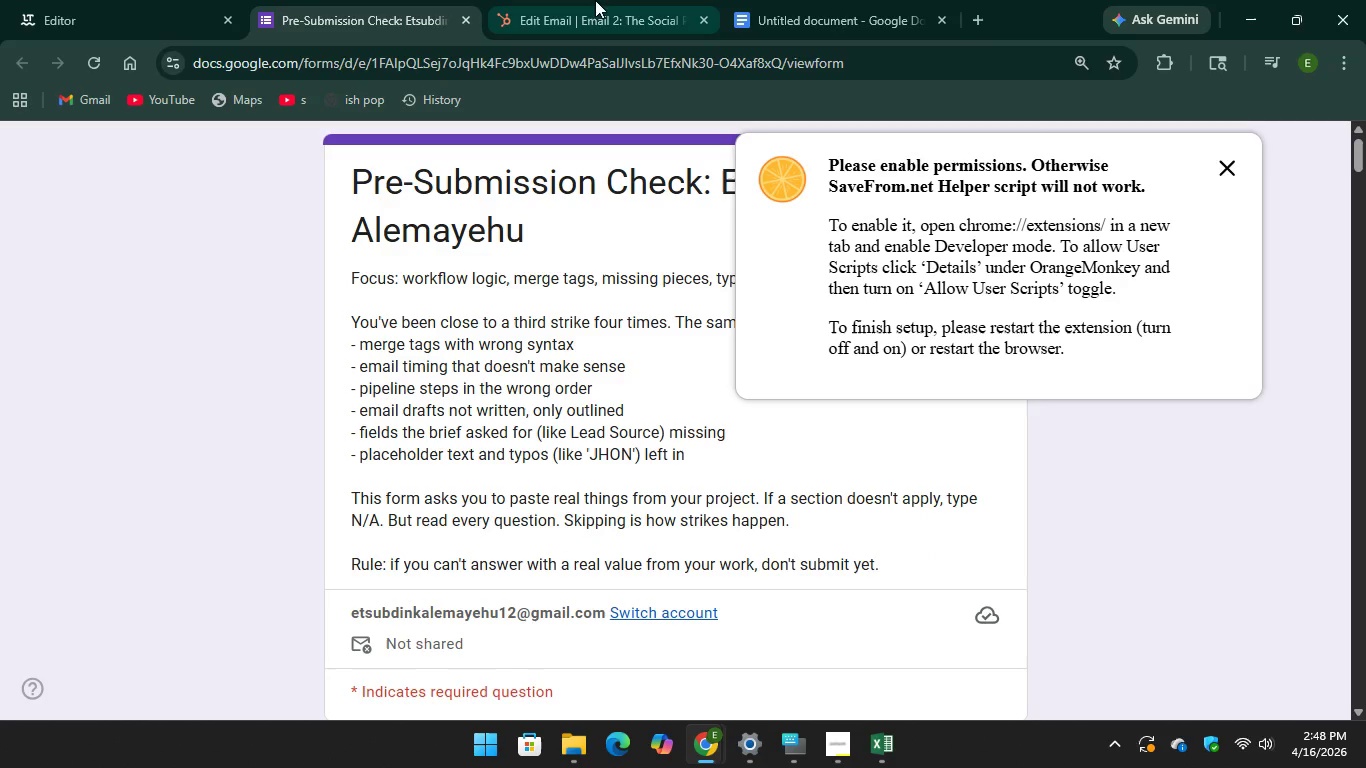 
left_click([593, 0])
 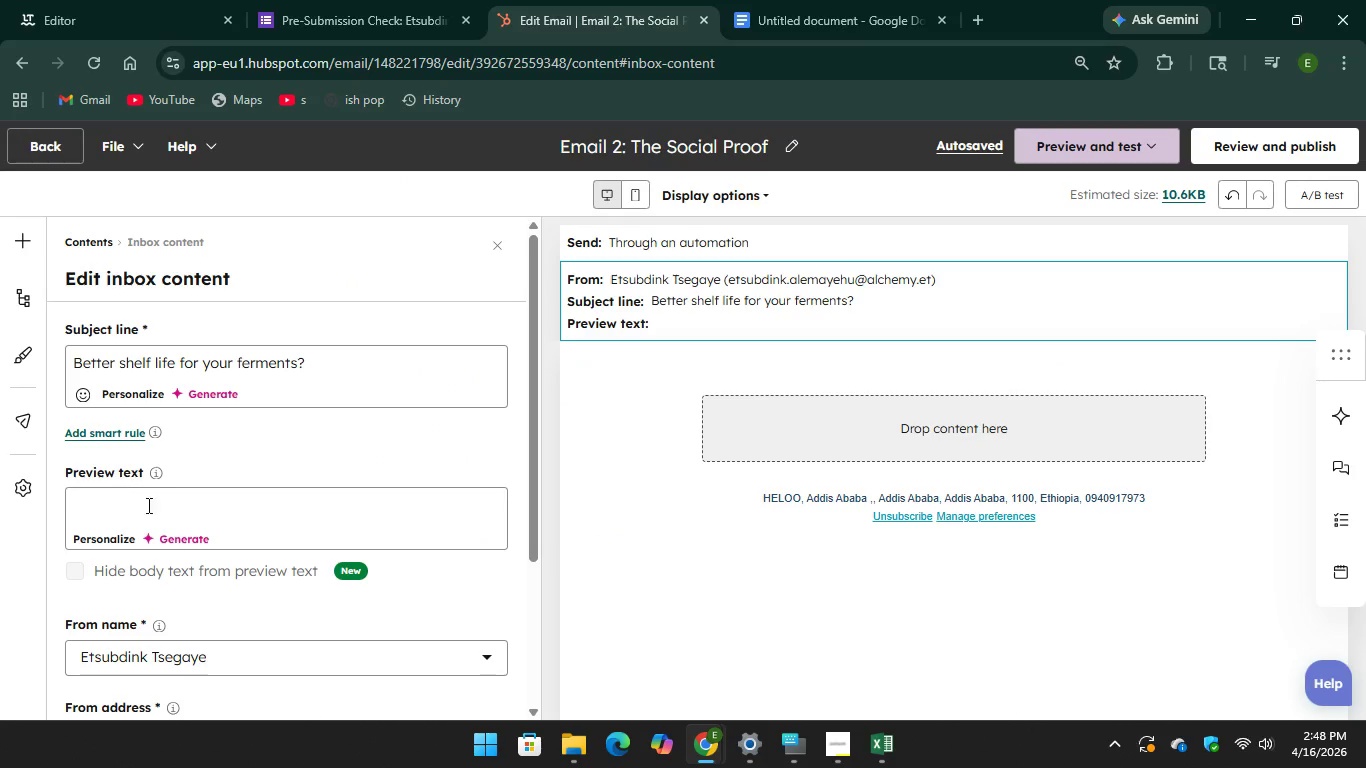 
right_click([144, 508])
 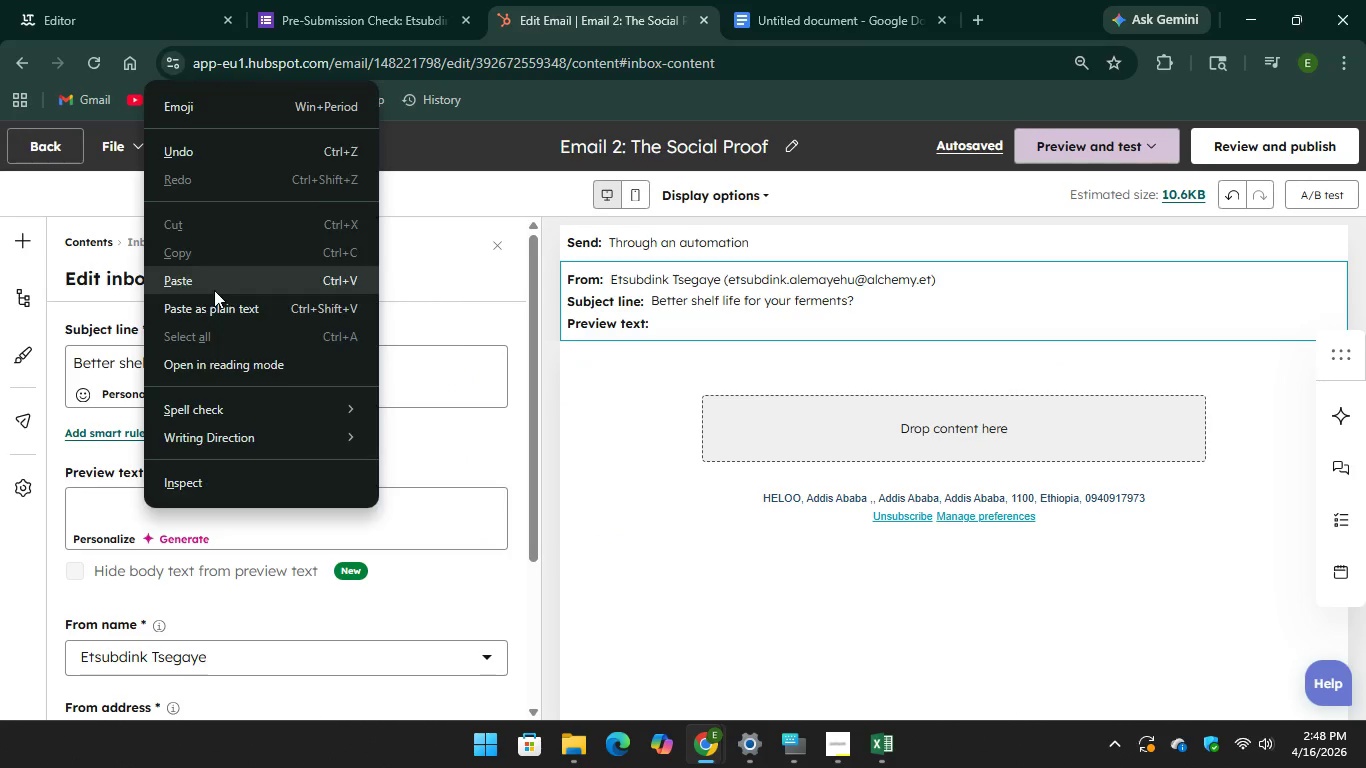 
left_click([214, 290])
 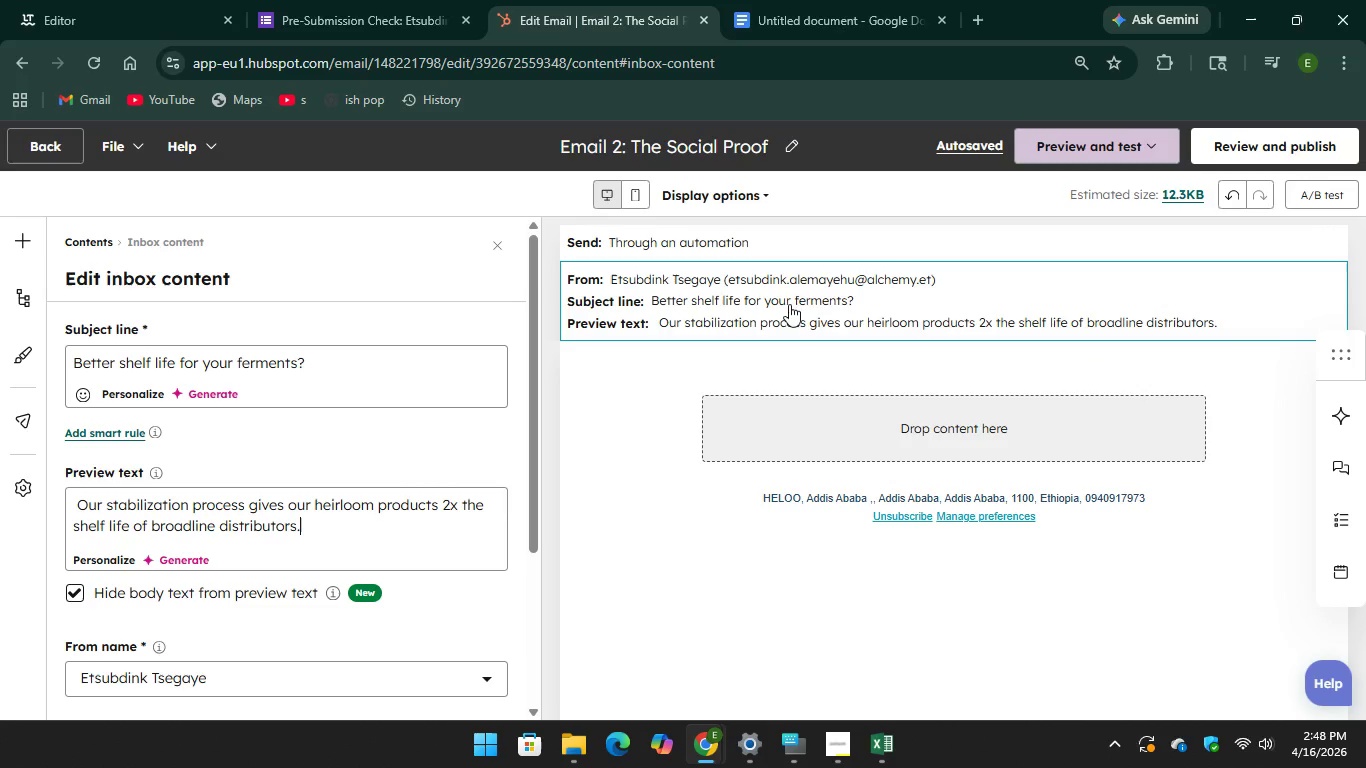 
wait(15.73)
 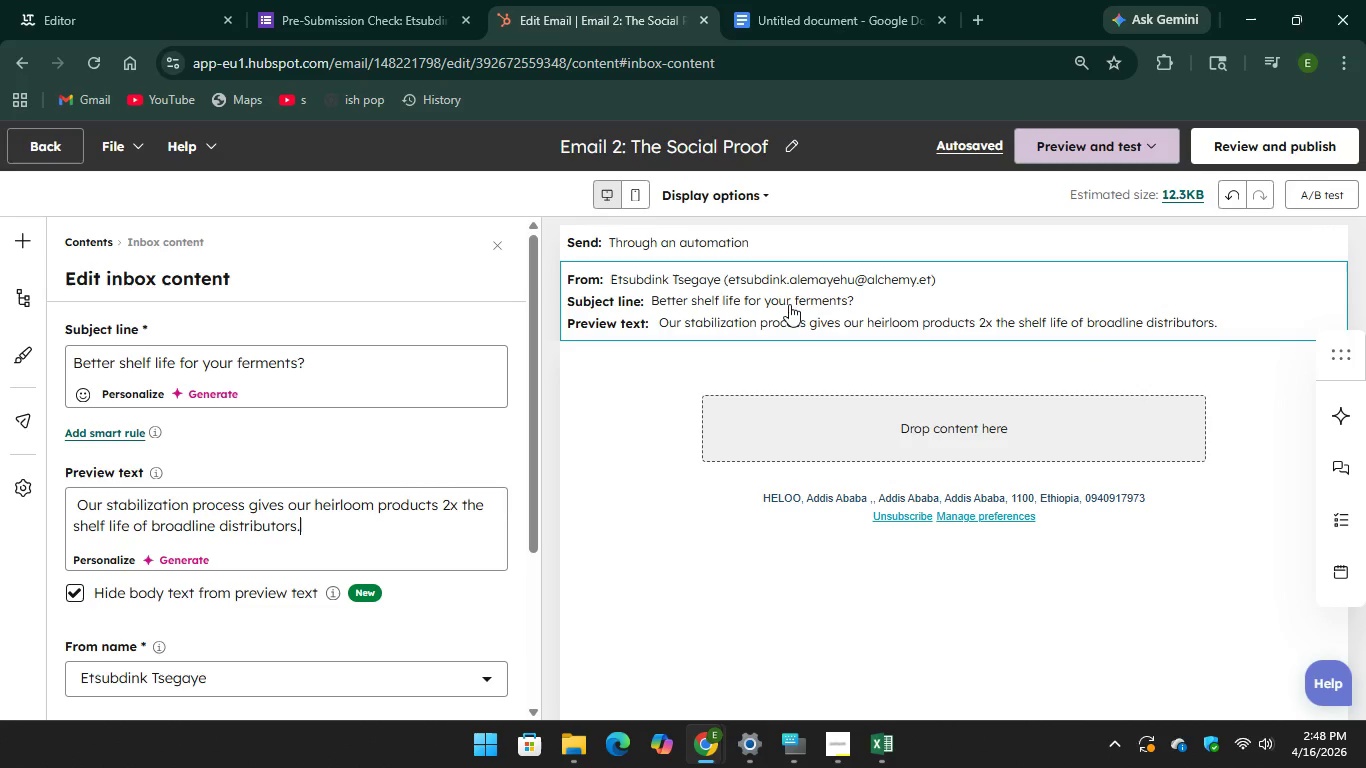 
left_click([24, 244])
 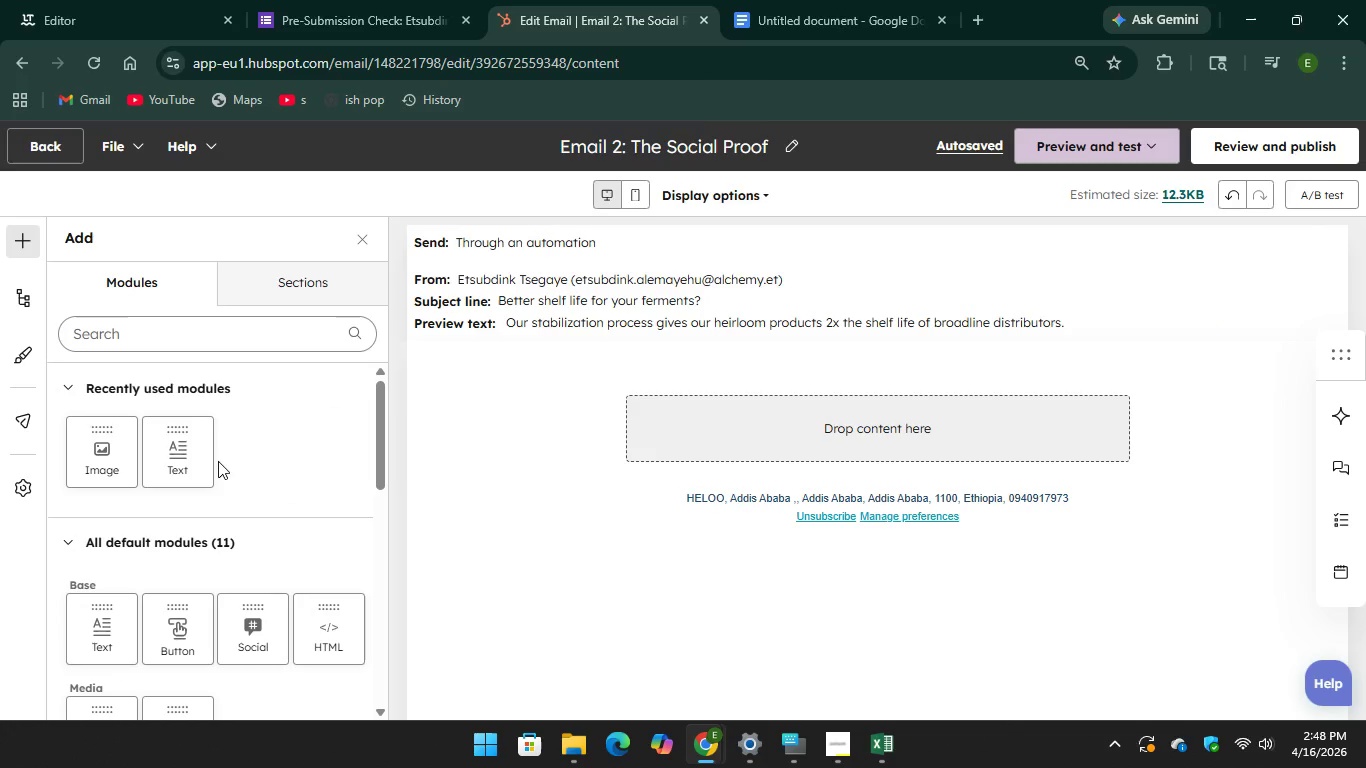 
left_click_drag(start_coordinate=[195, 461], to_coordinate=[850, 439])
 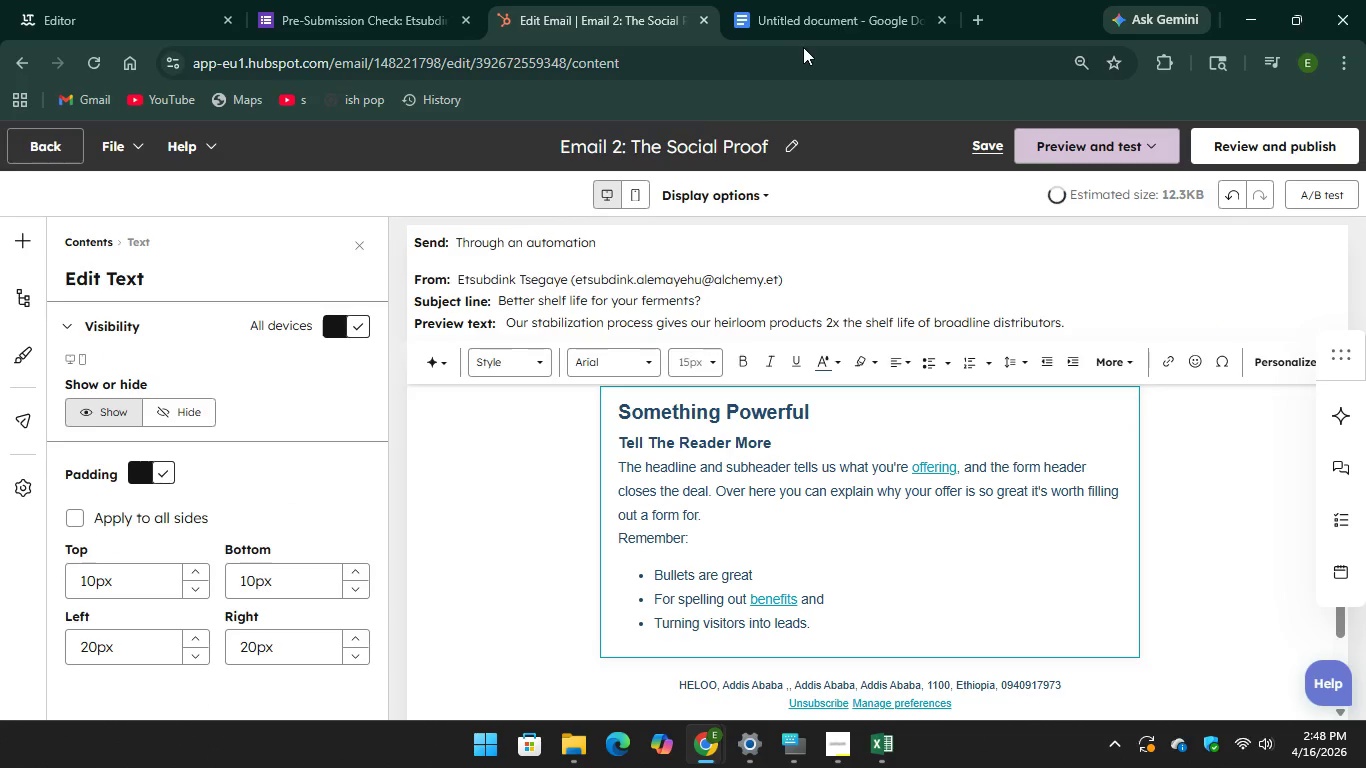 
left_click([789, 23])
 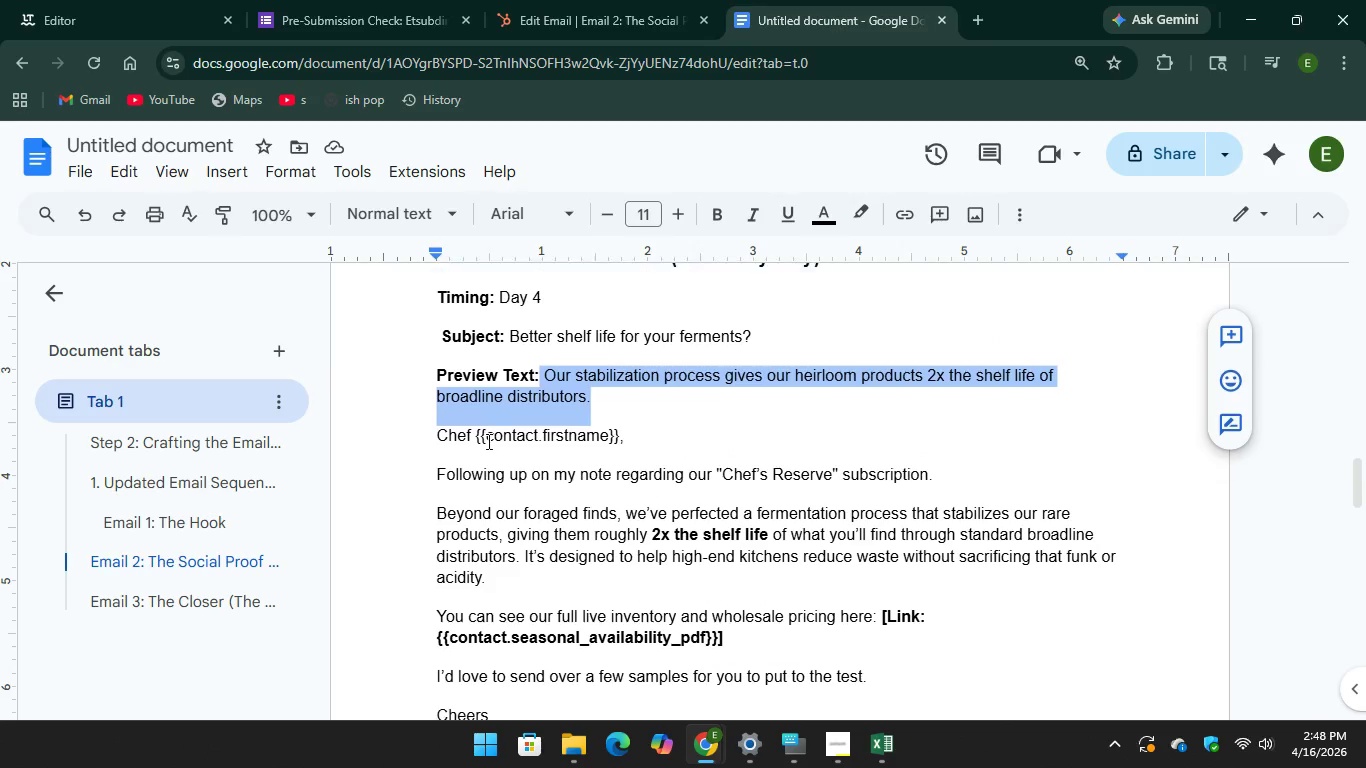 
scroll: coordinate [488, 441], scroll_direction: down, amount: 1.0
 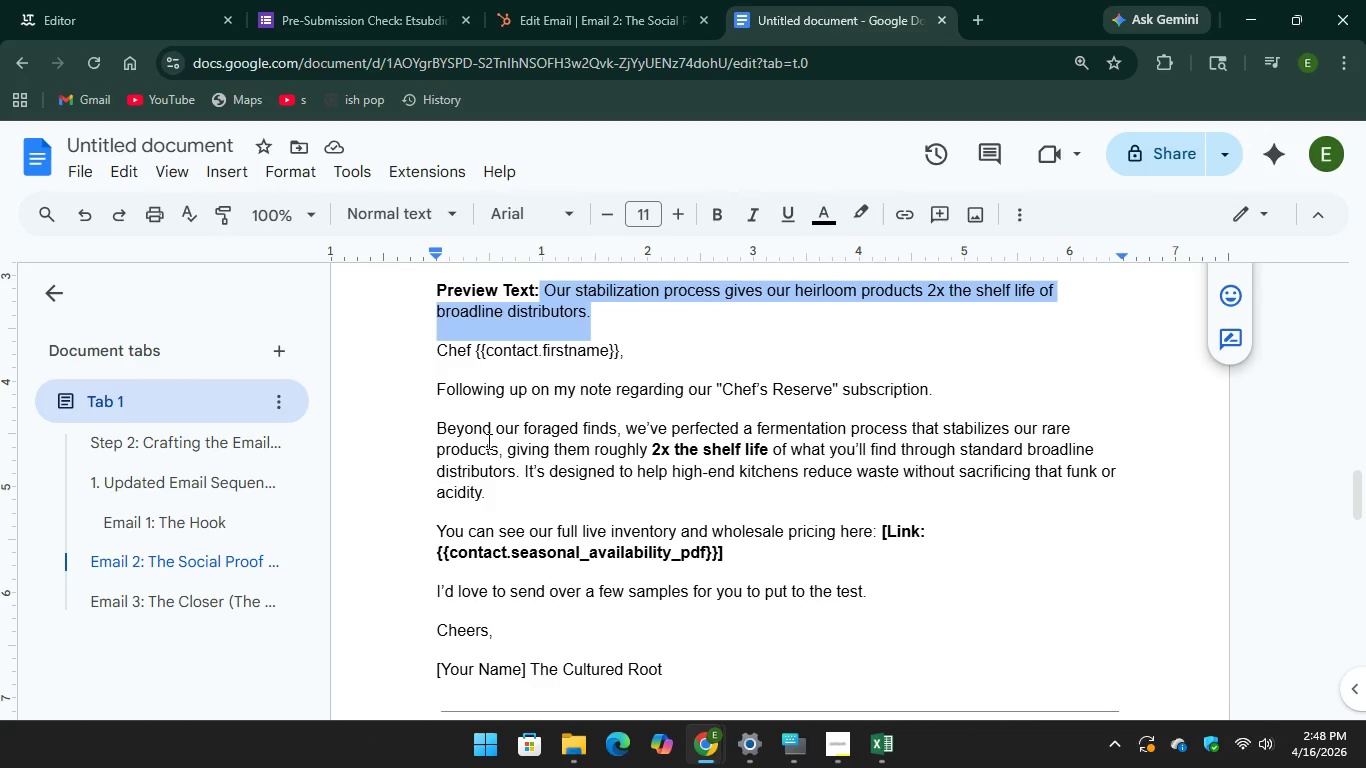 
scroll: coordinate [575, 428], scroll_direction: up, amount: 12.0
 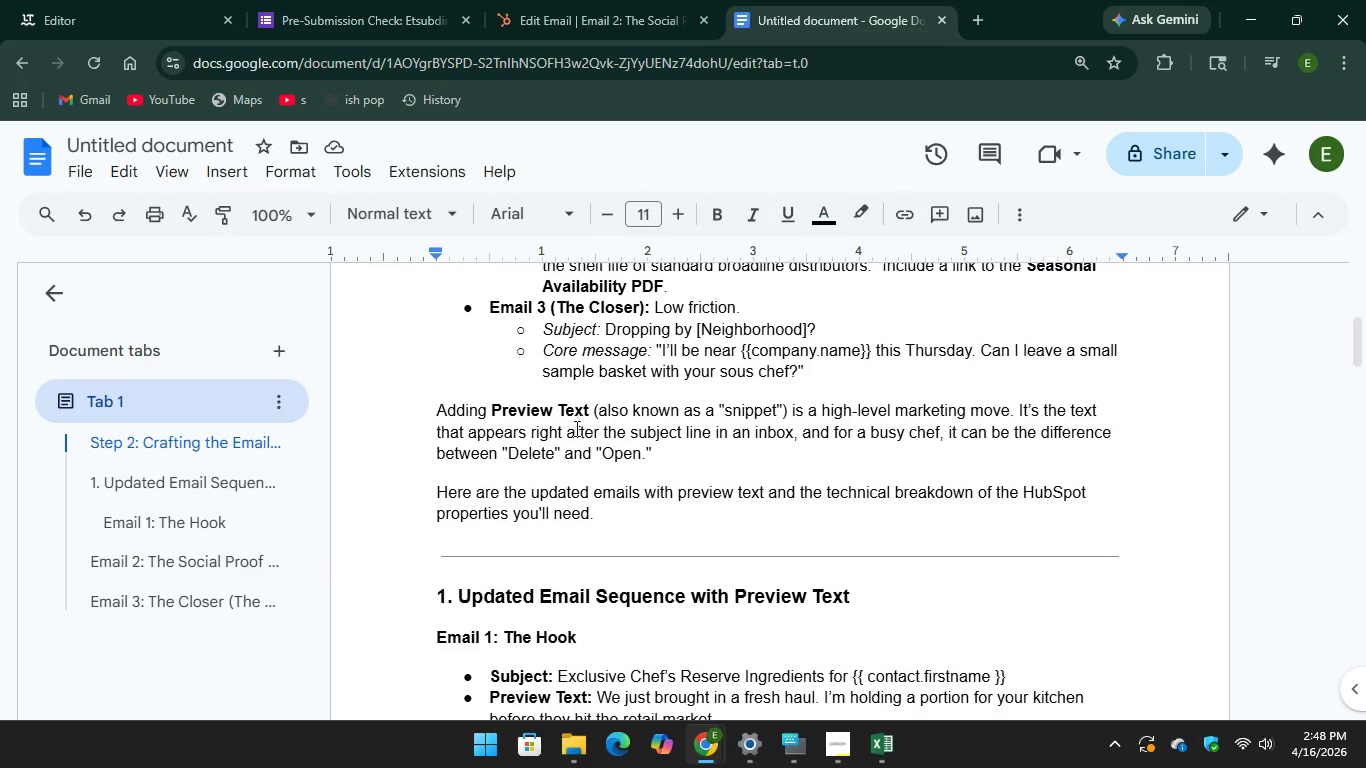 
scroll: coordinate [642, 526], scroll_direction: down, amount: 11.0
 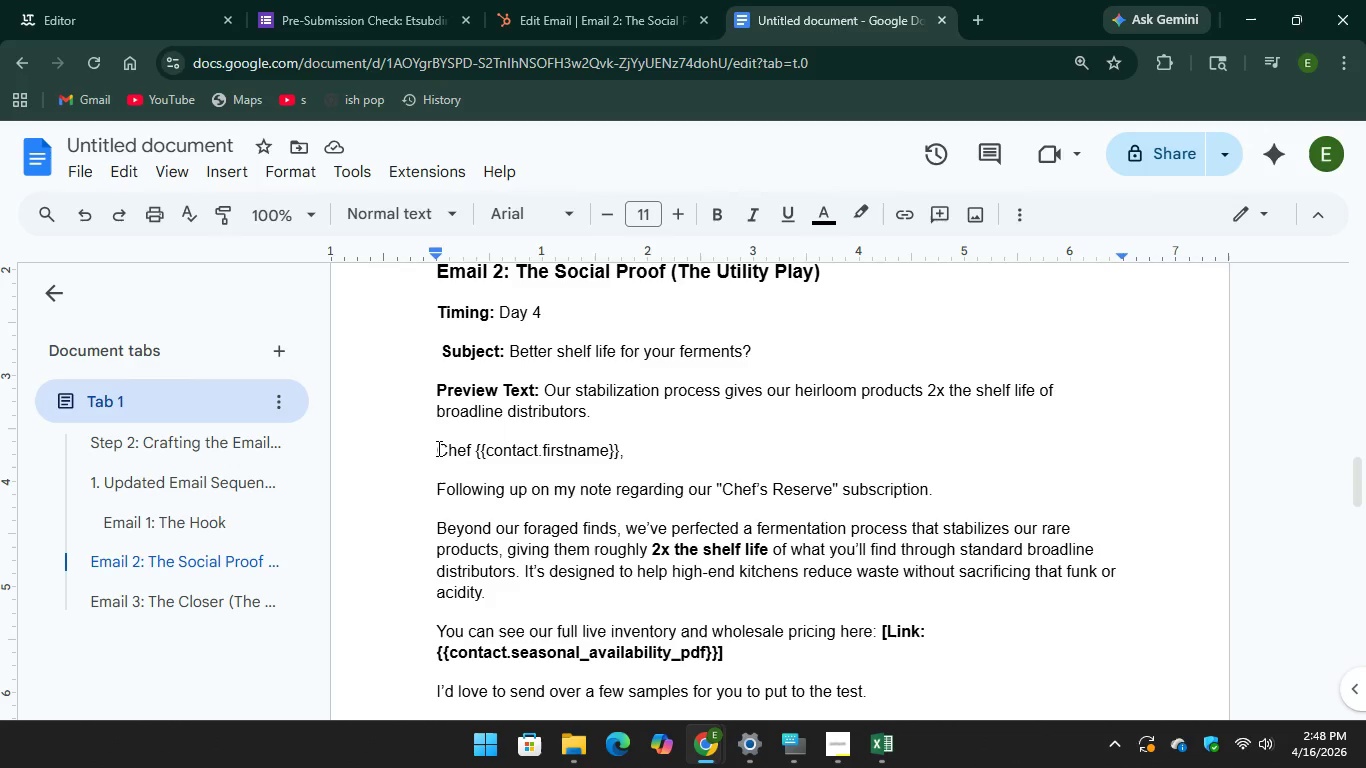 
left_click_drag(start_coordinate=[435, 448], to_coordinate=[666, 497])
 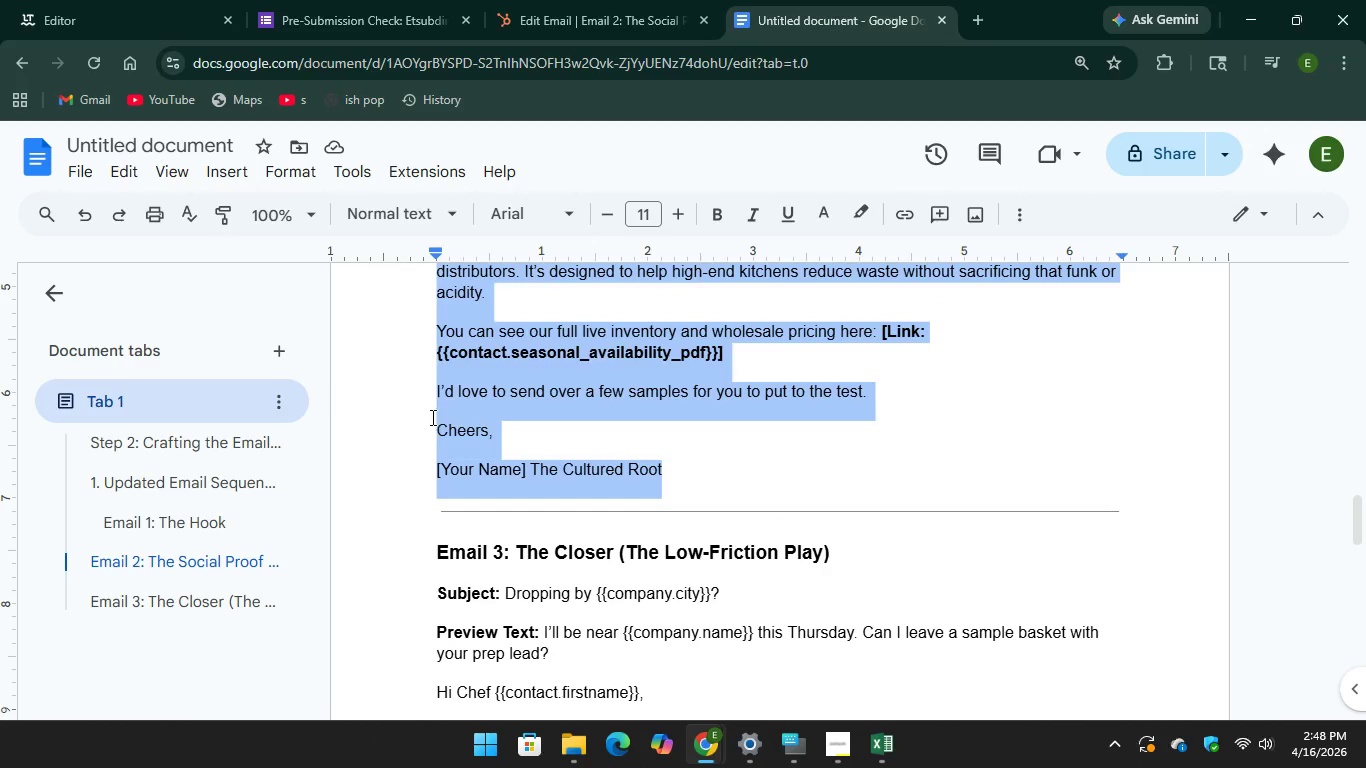 
scroll: coordinate [579, 551], scroll_direction: down, amount: 3.0
 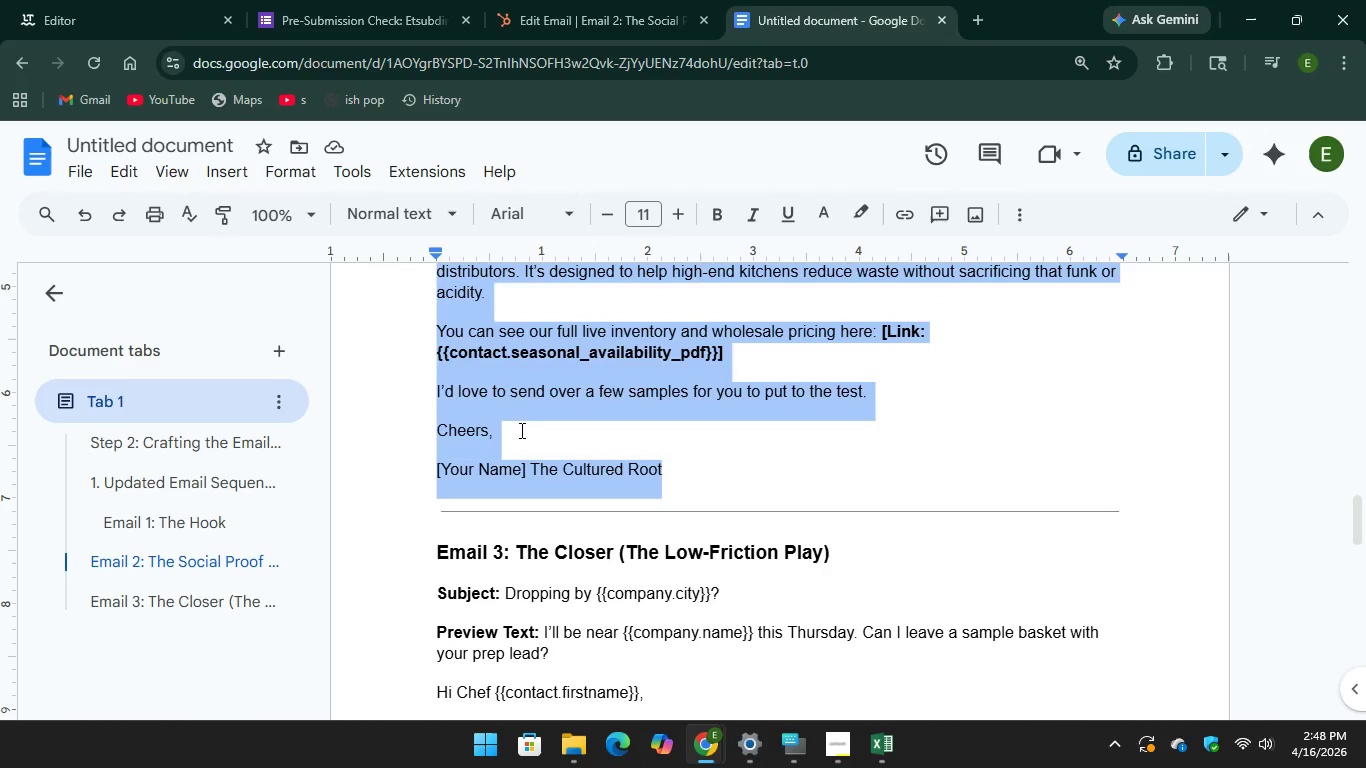 
right_click([431, 417])
 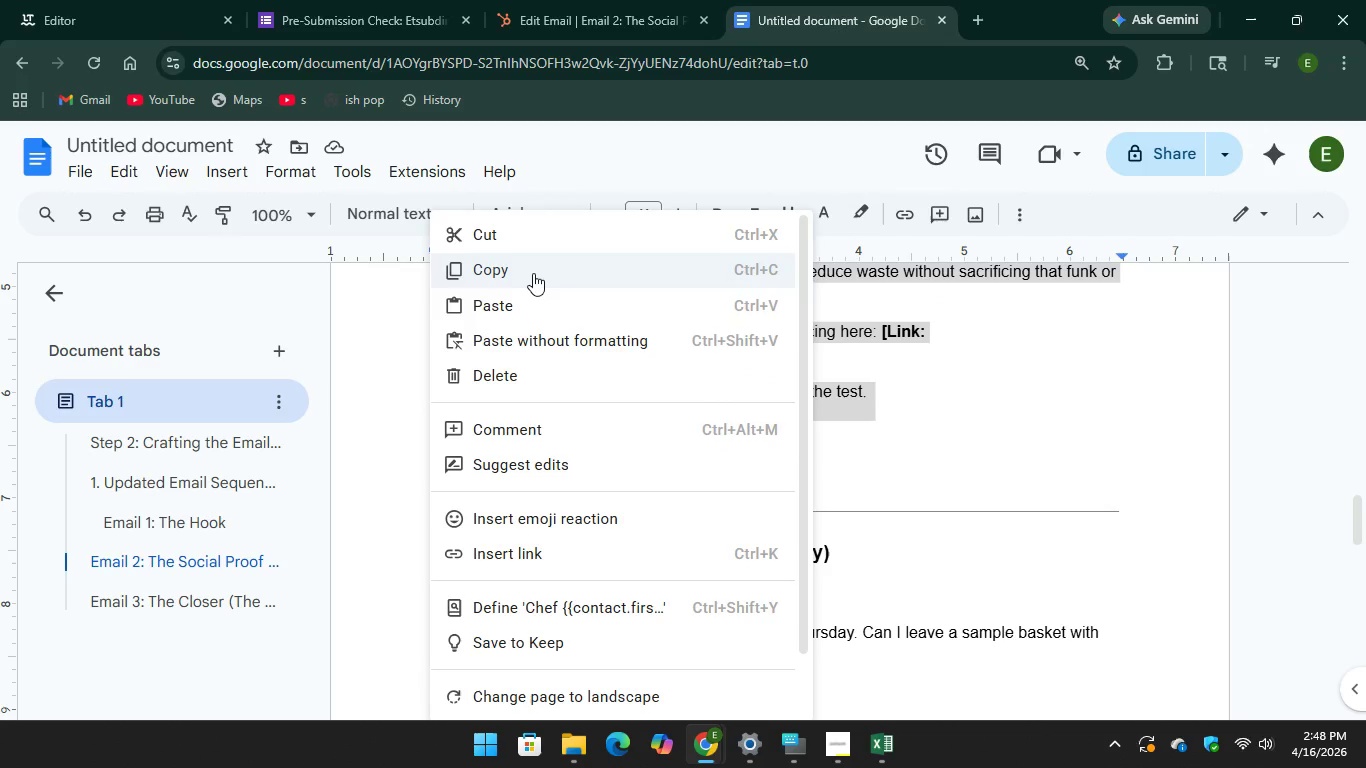 
left_click([533, 273])
 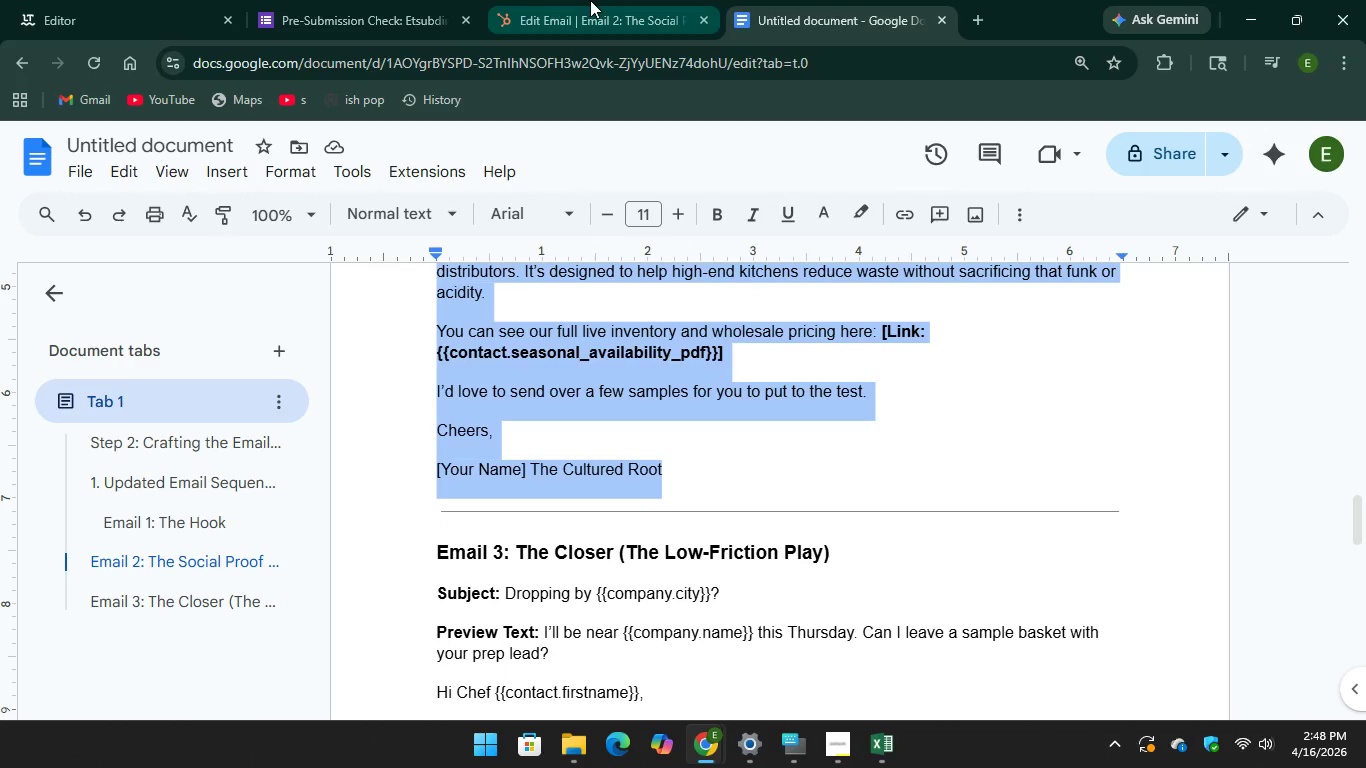 
left_click([591, 0])
 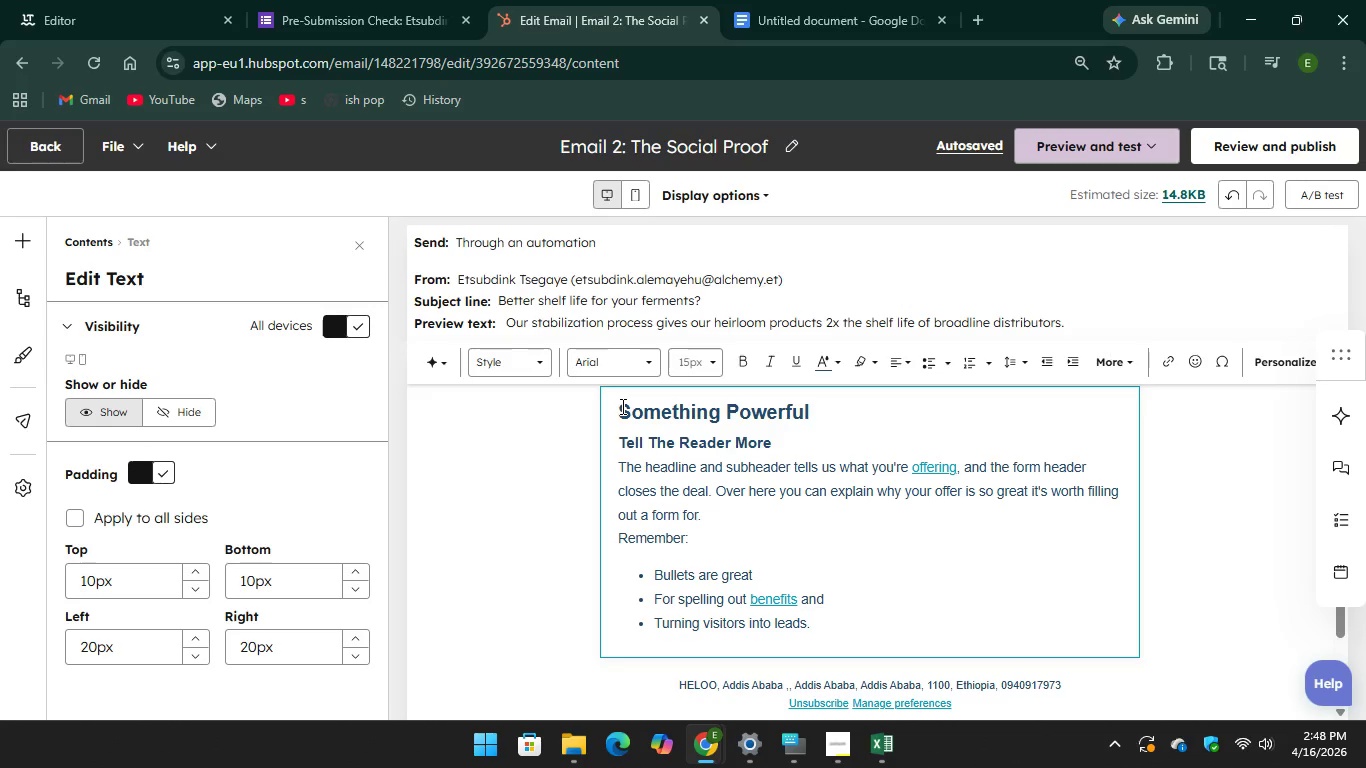 
left_click_drag(start_coordinate=[621, 406], to_coordinate=[839, 611])
 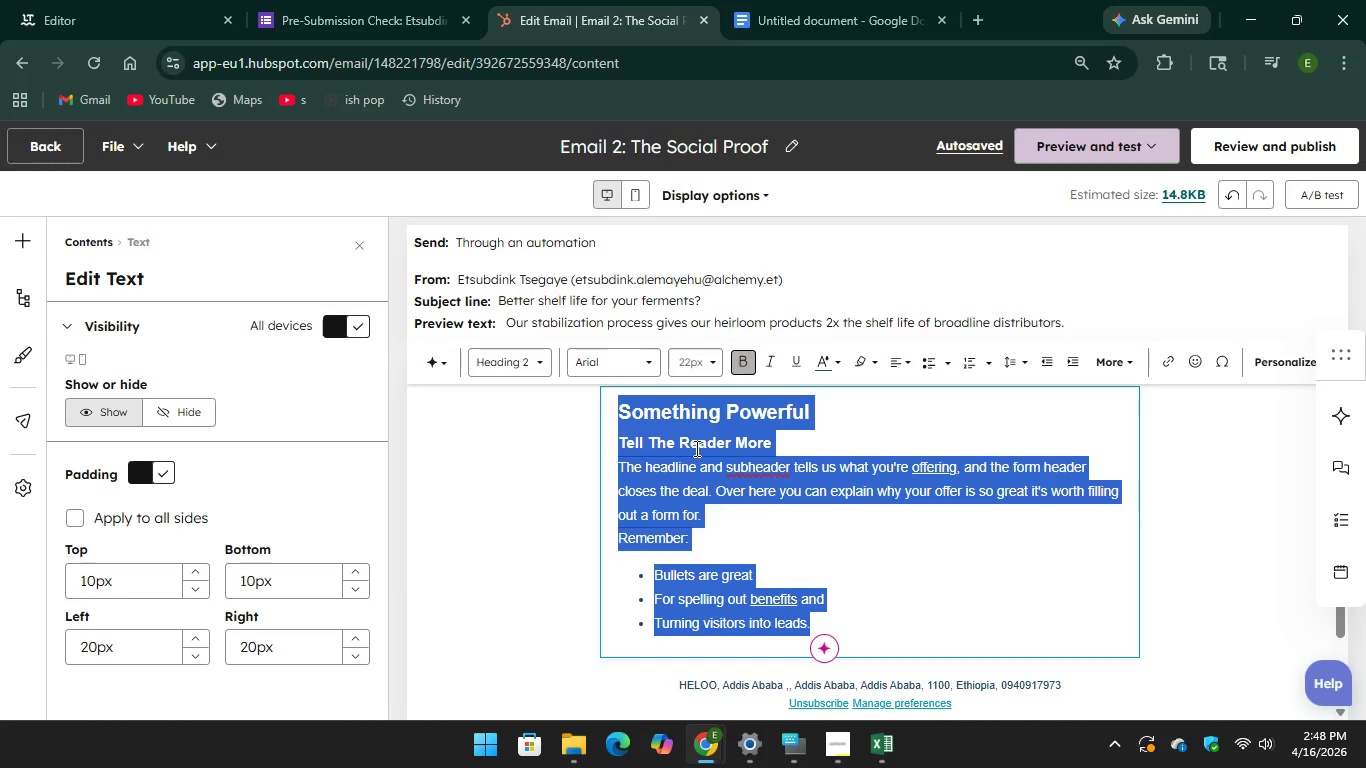 
right_click([695, 448])
 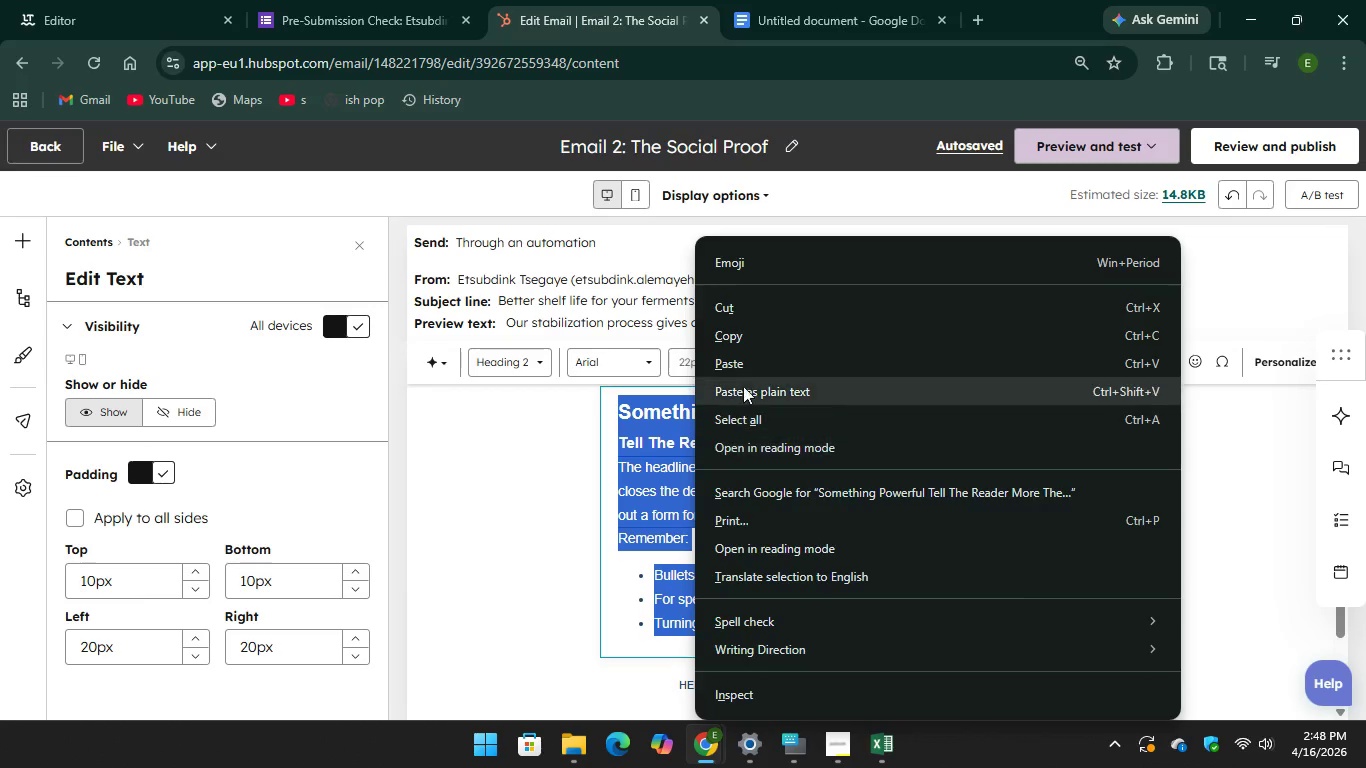 
mouse_move([740, 403])
 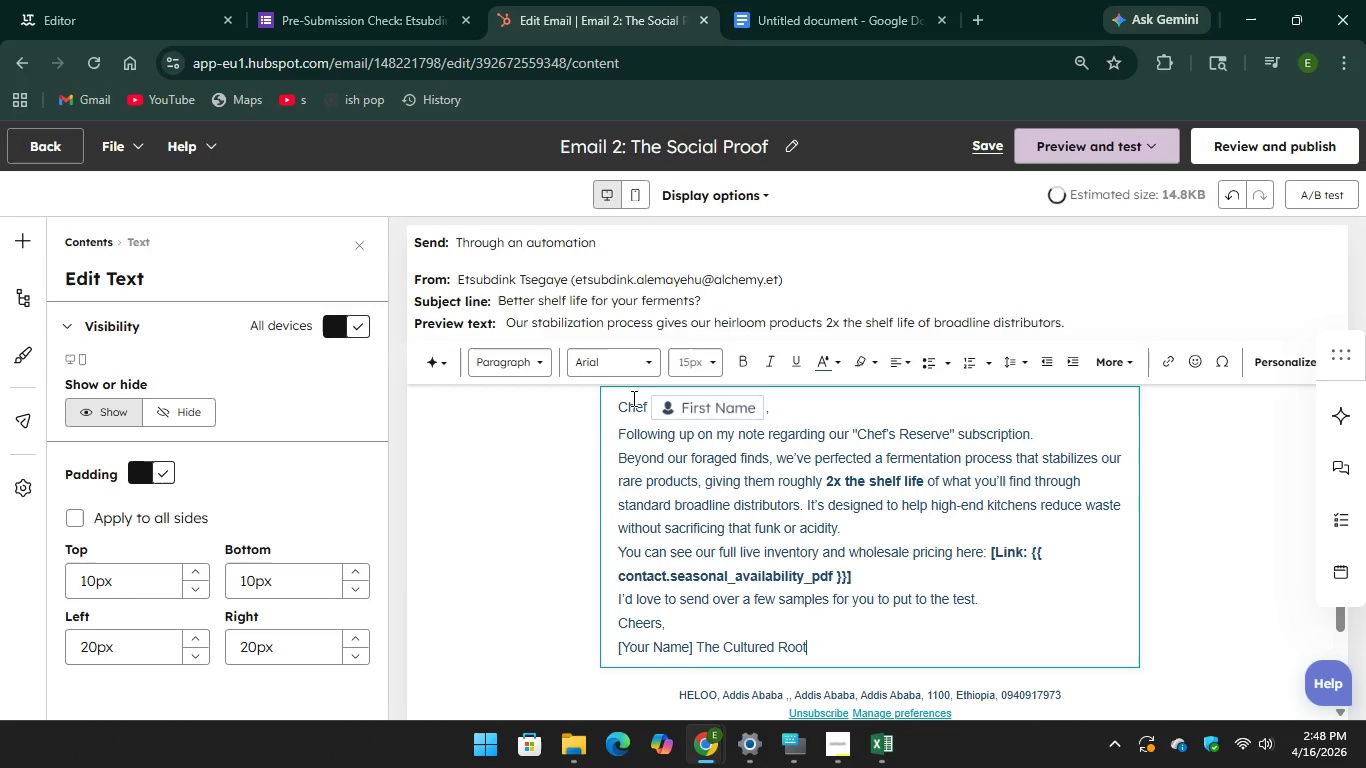 
left_click([616, 407])
 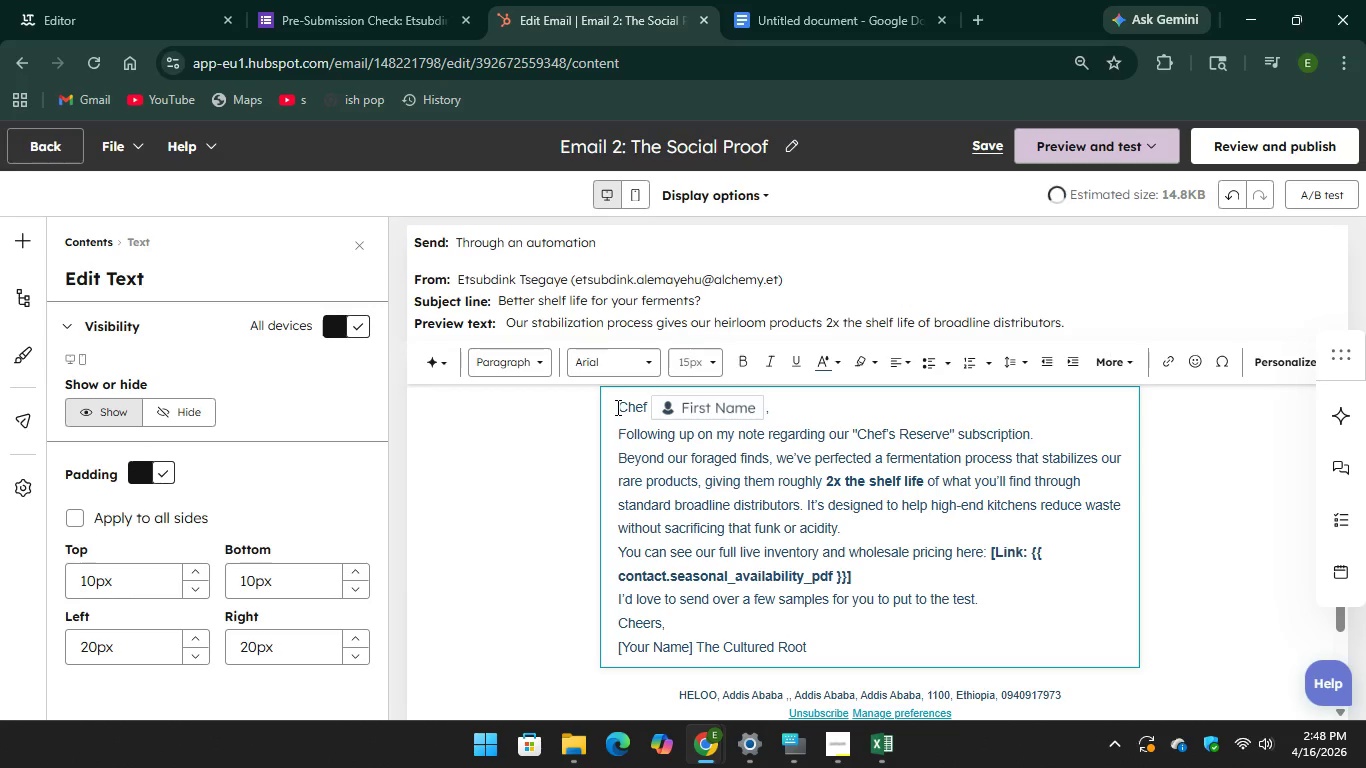 
left_click([616, 407])
 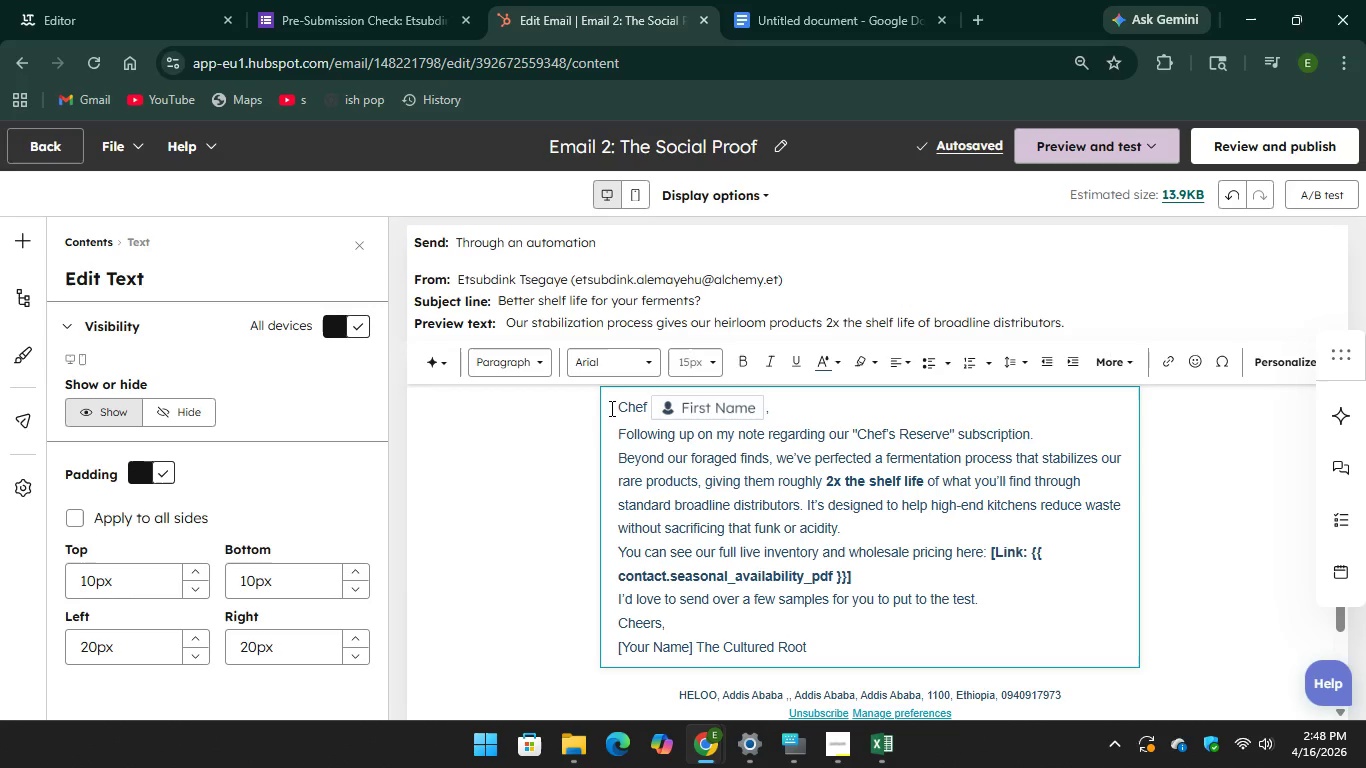 
left_click([614, 400])
 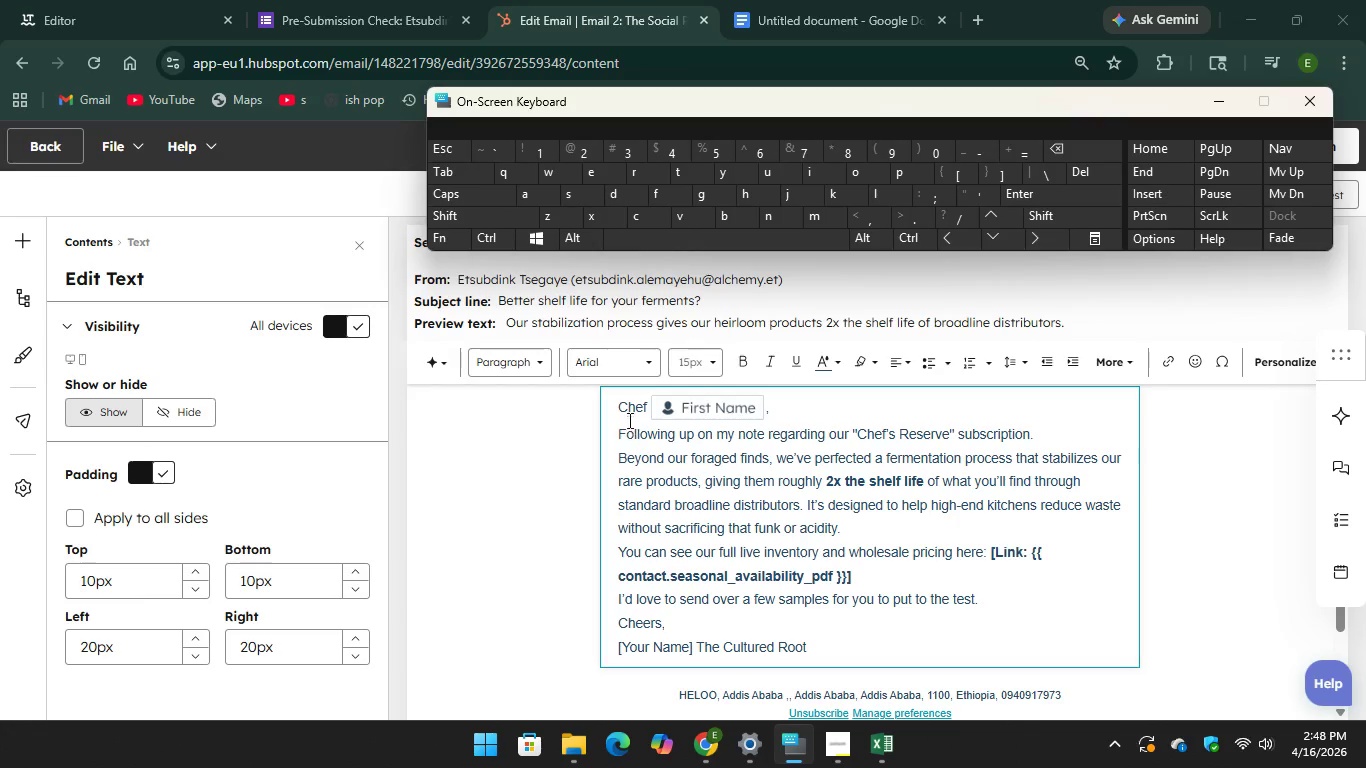 
left_click([618, 407])
 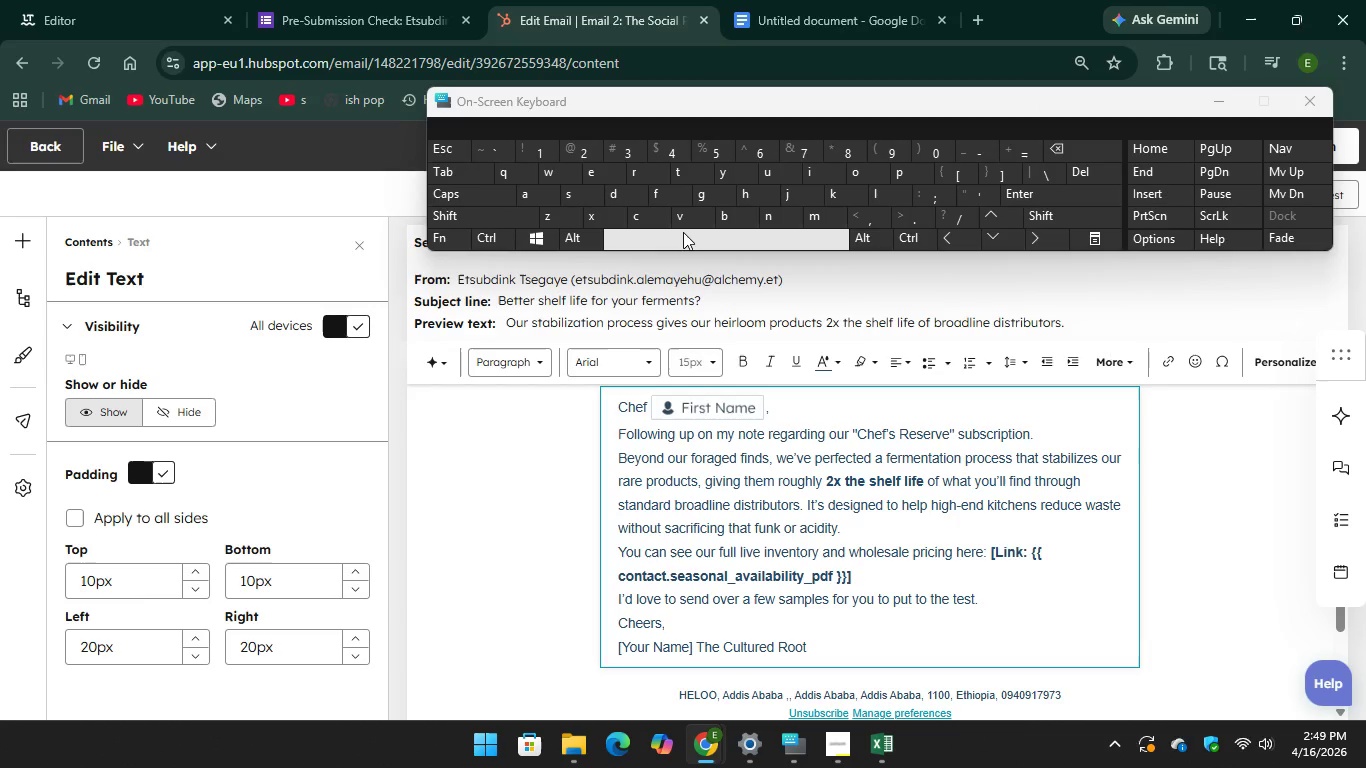 
type( hell)
 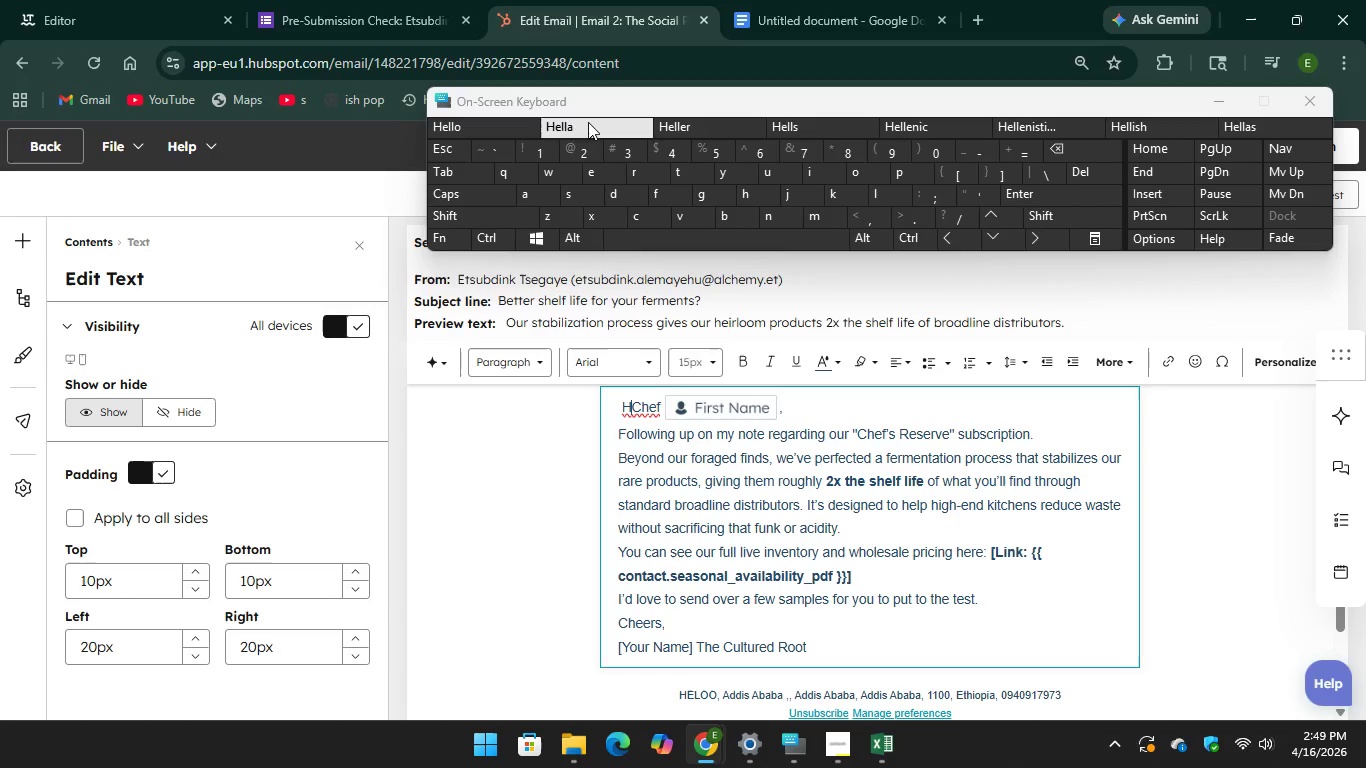 
hold_key(key=CapsLock, duration=2.39)
 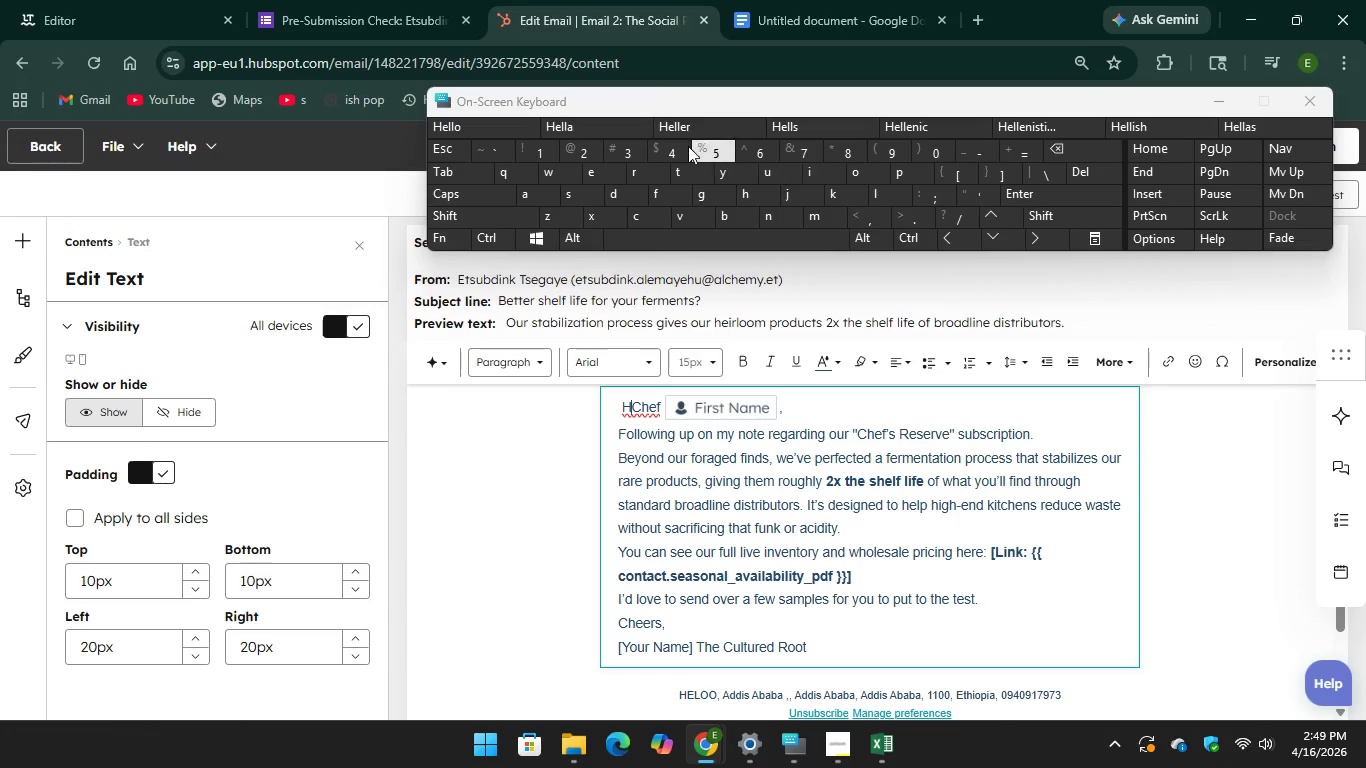 
key(Unknown)
 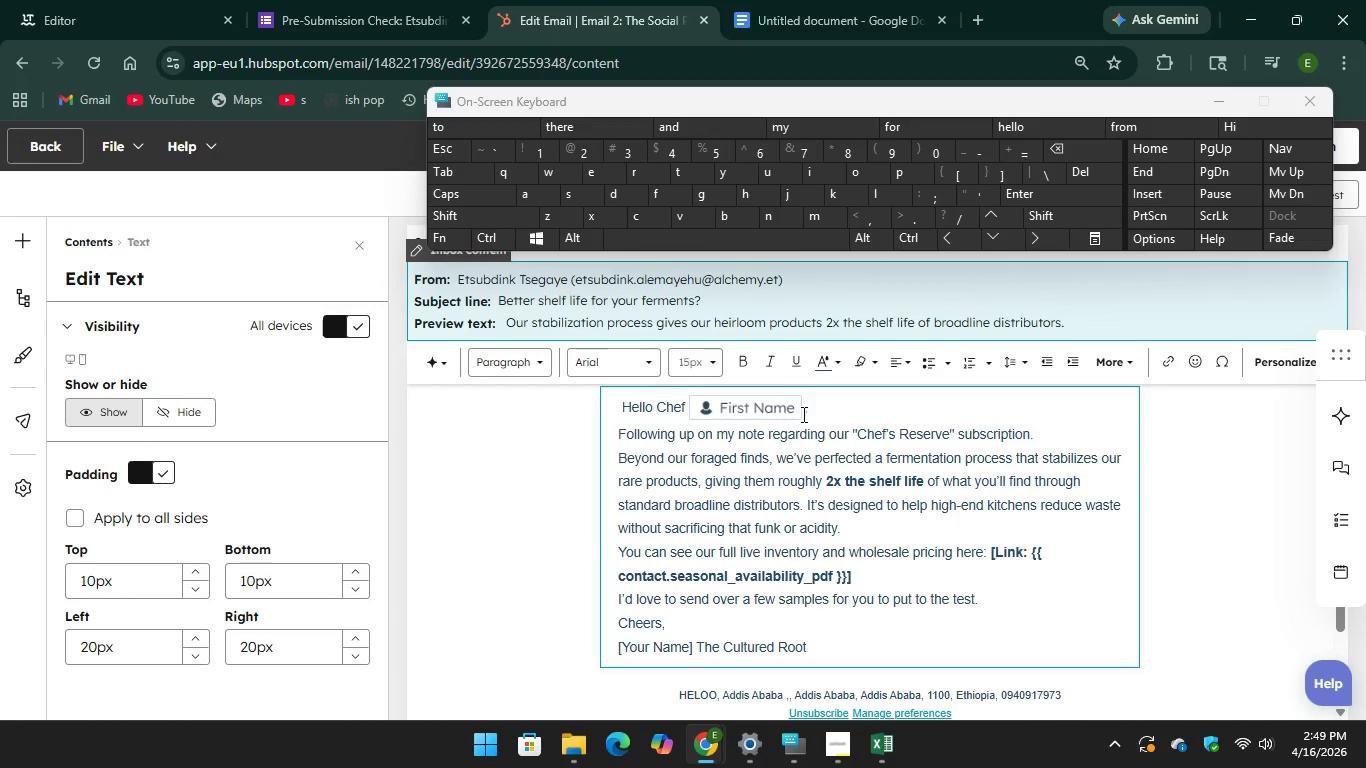 
key(Unknown)
 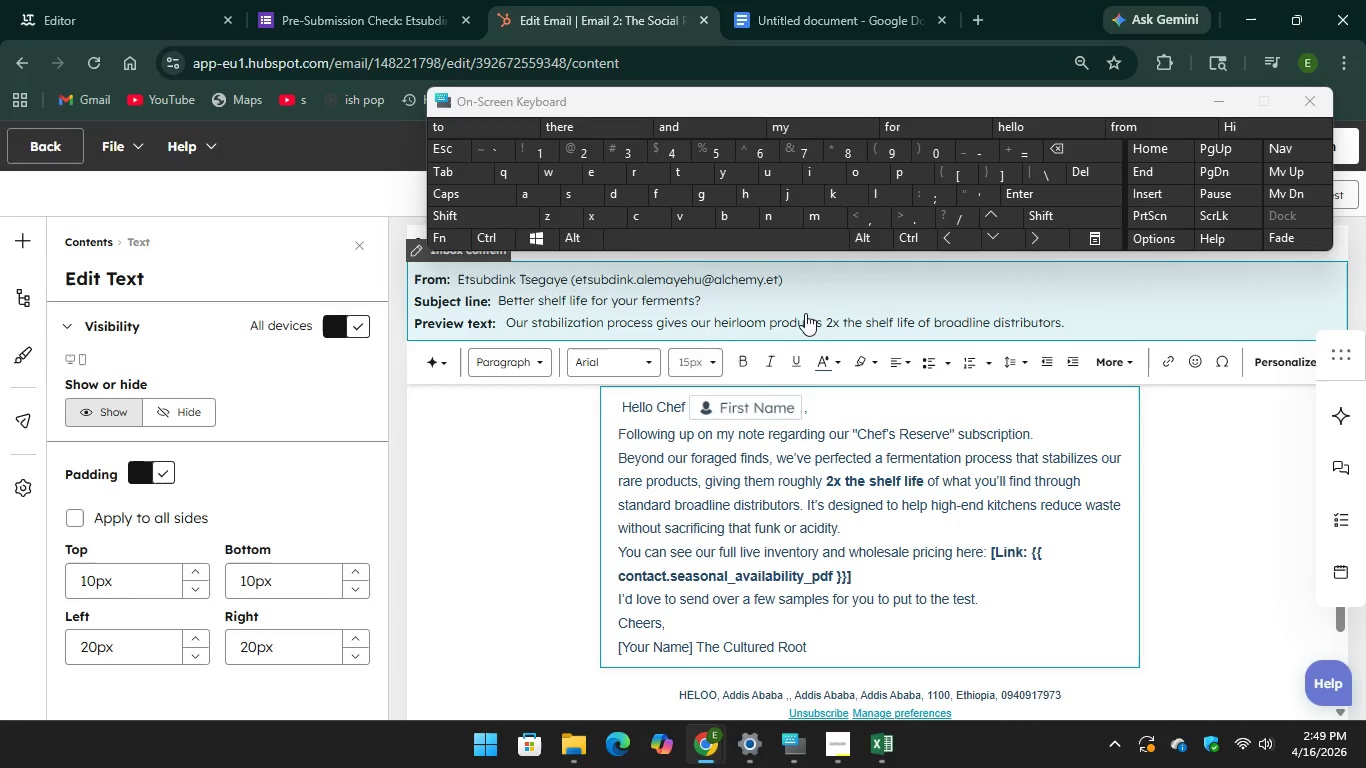 
left_click_drag(start_coordinate=[804, 410], to_coordinate=[722, 401])
 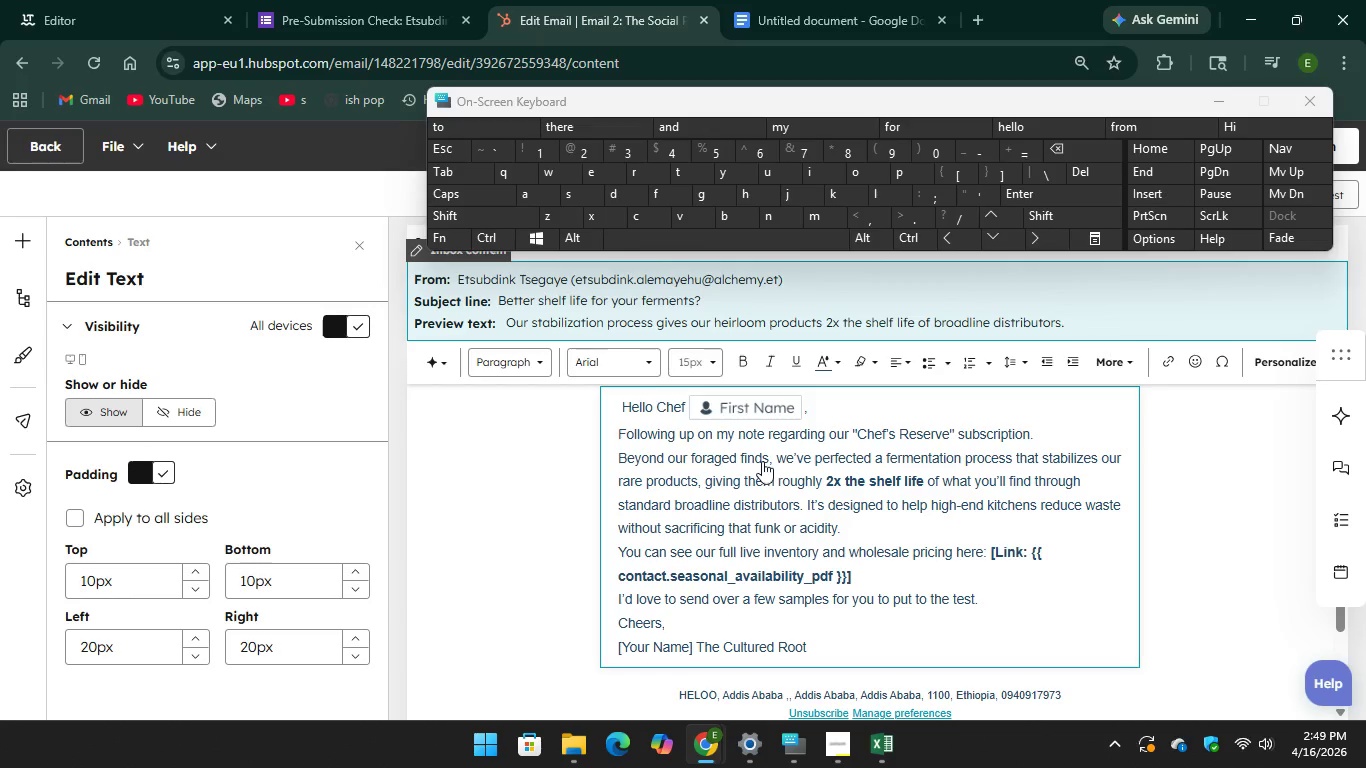 
left_click([762, 462])
 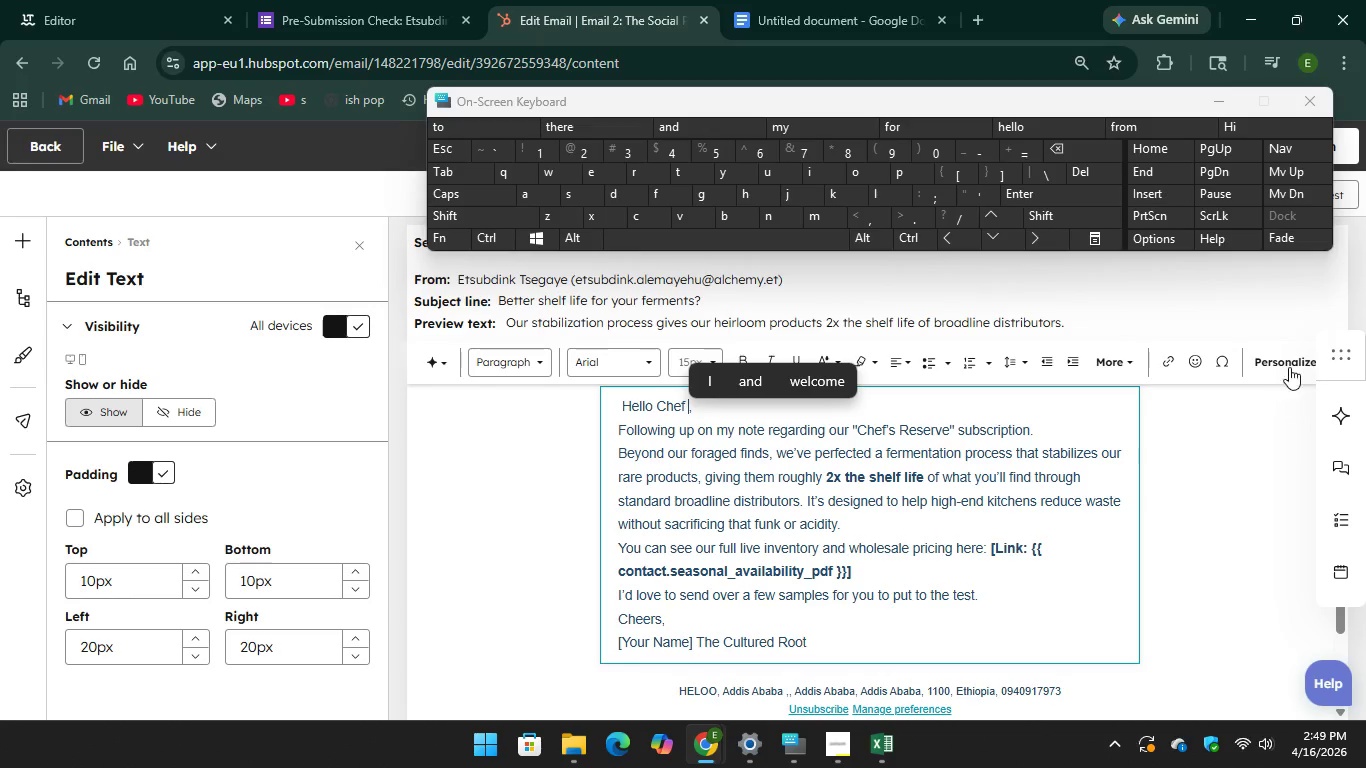 
left_click([1290, 355])
 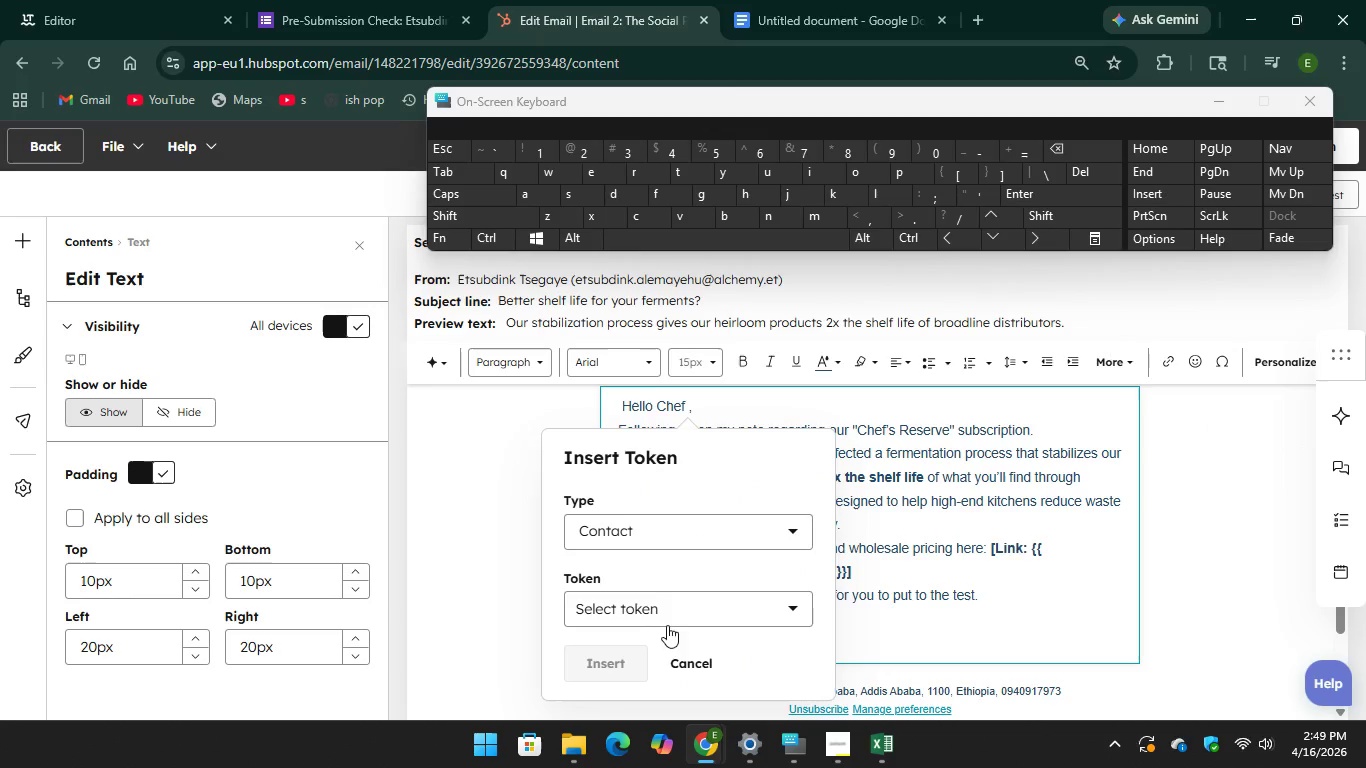 
left_click([673, 608])
 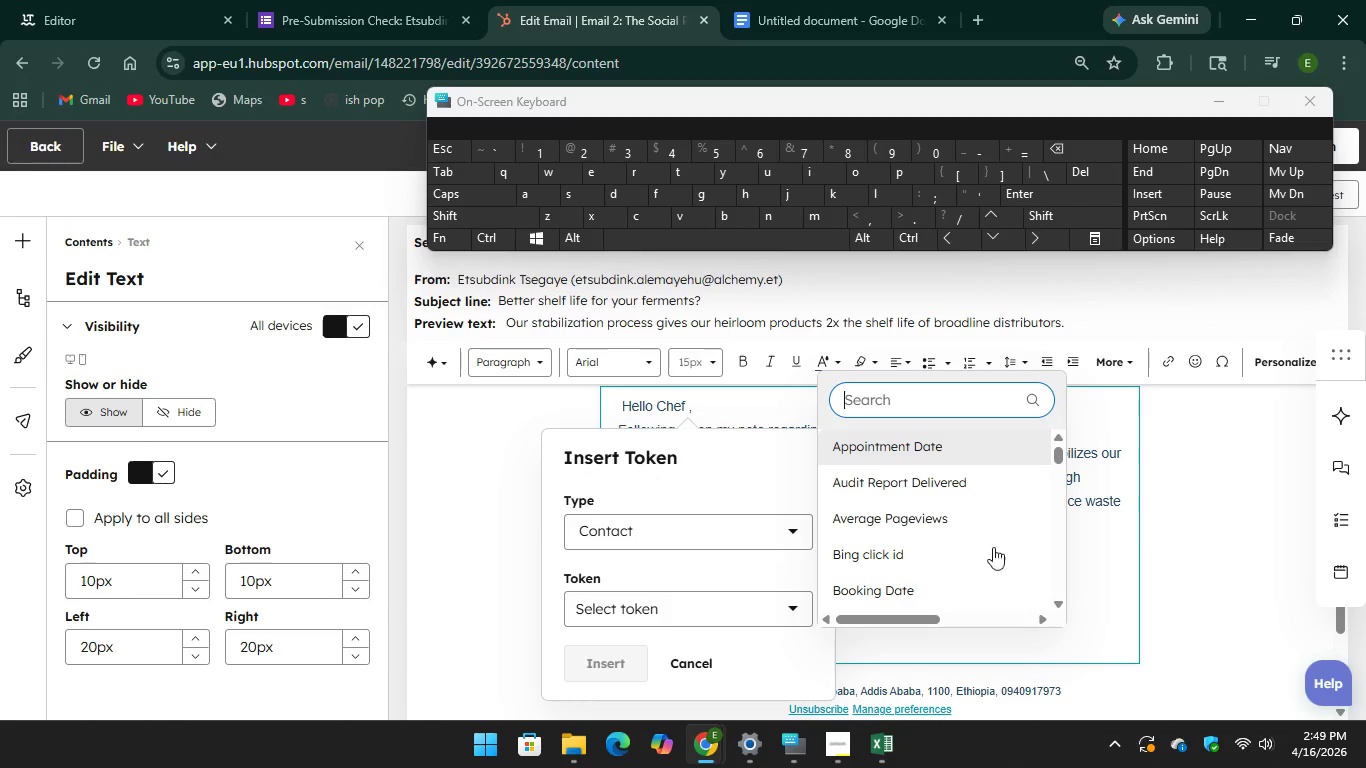 
scroll: coordinate [875, 540], scroll_direction: down, amount: 9.0
 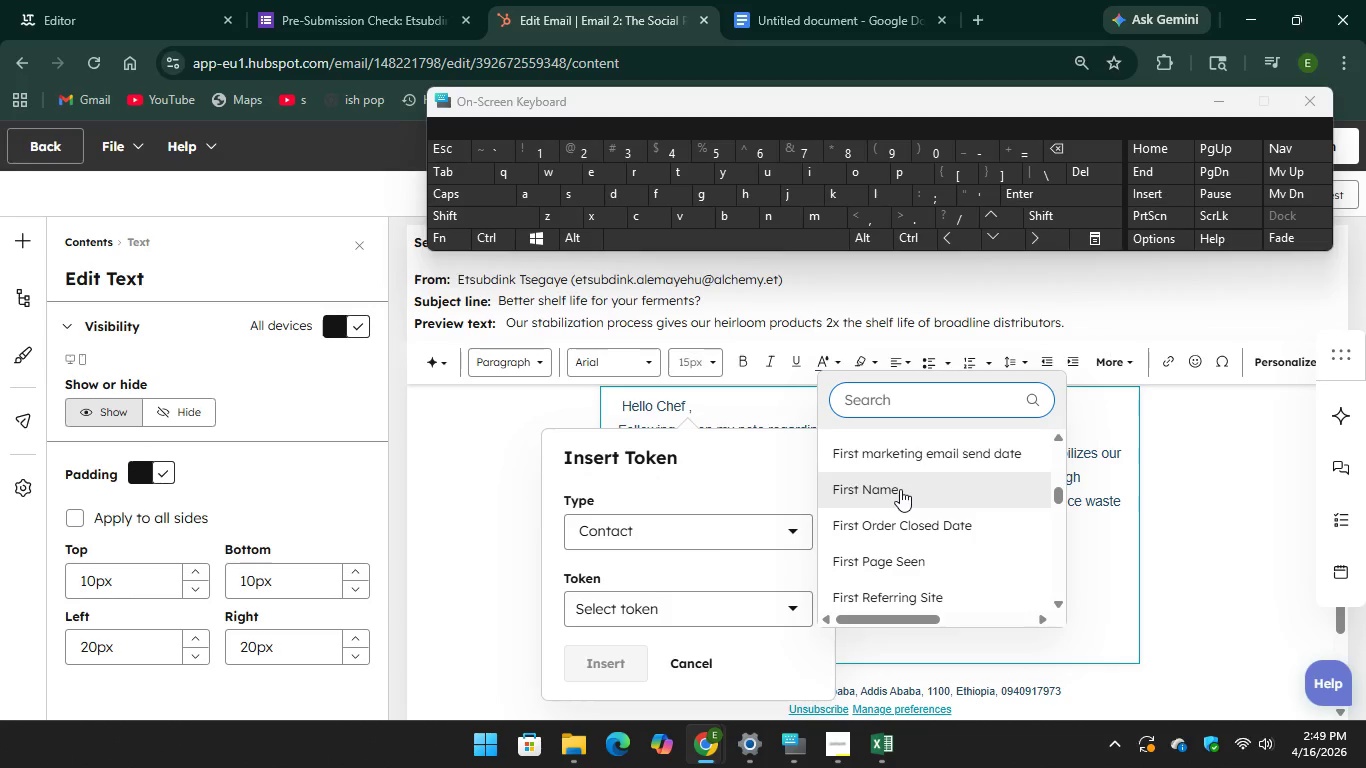 
left_click([893, 494])
 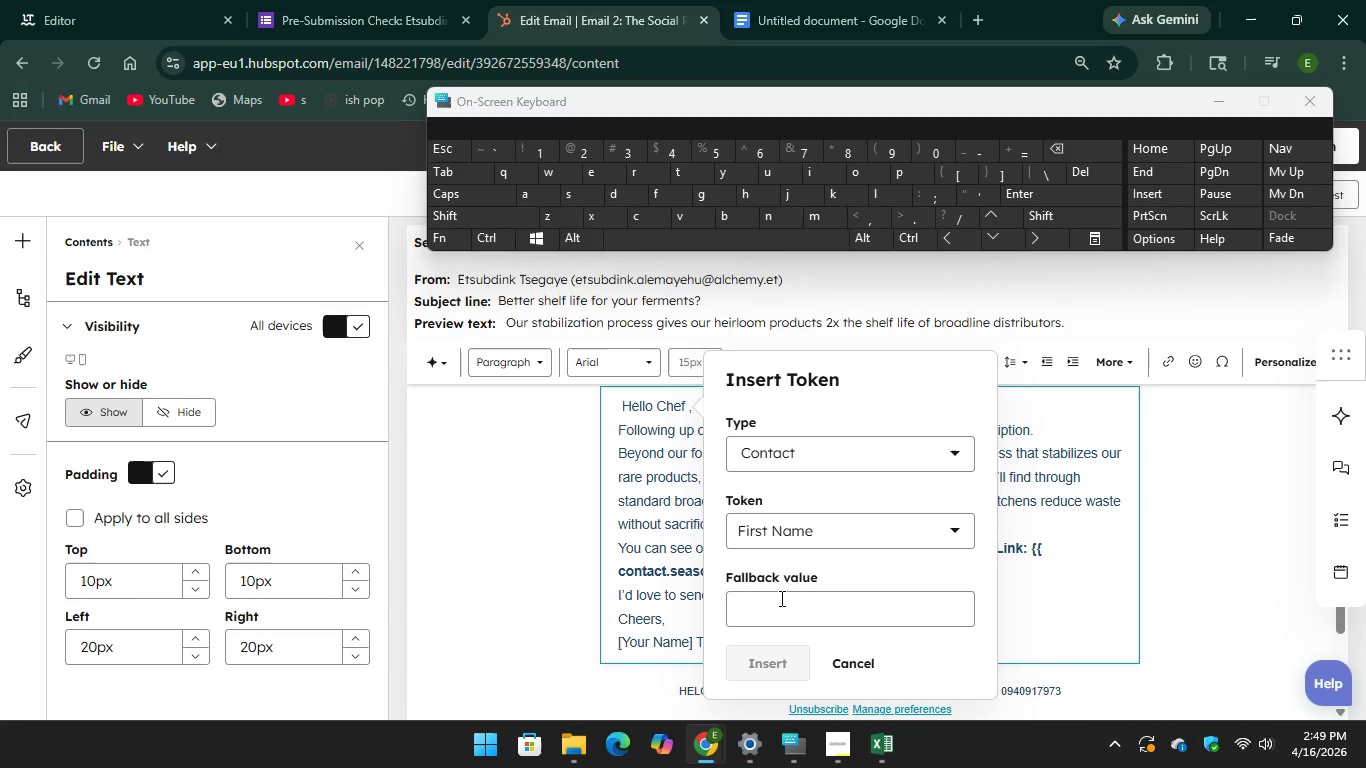 
left_click([779, 603])
 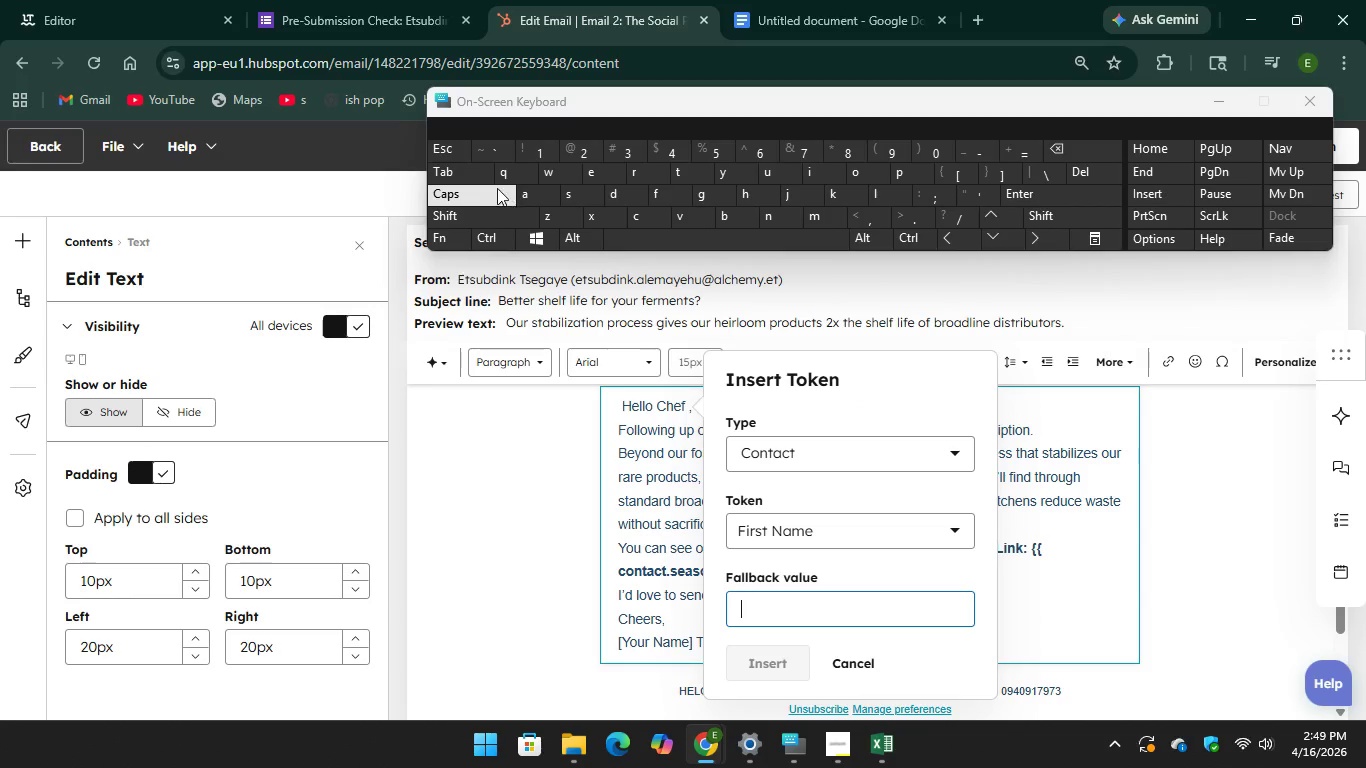 
hold_key(key=CapsLock, duration=1.31)
 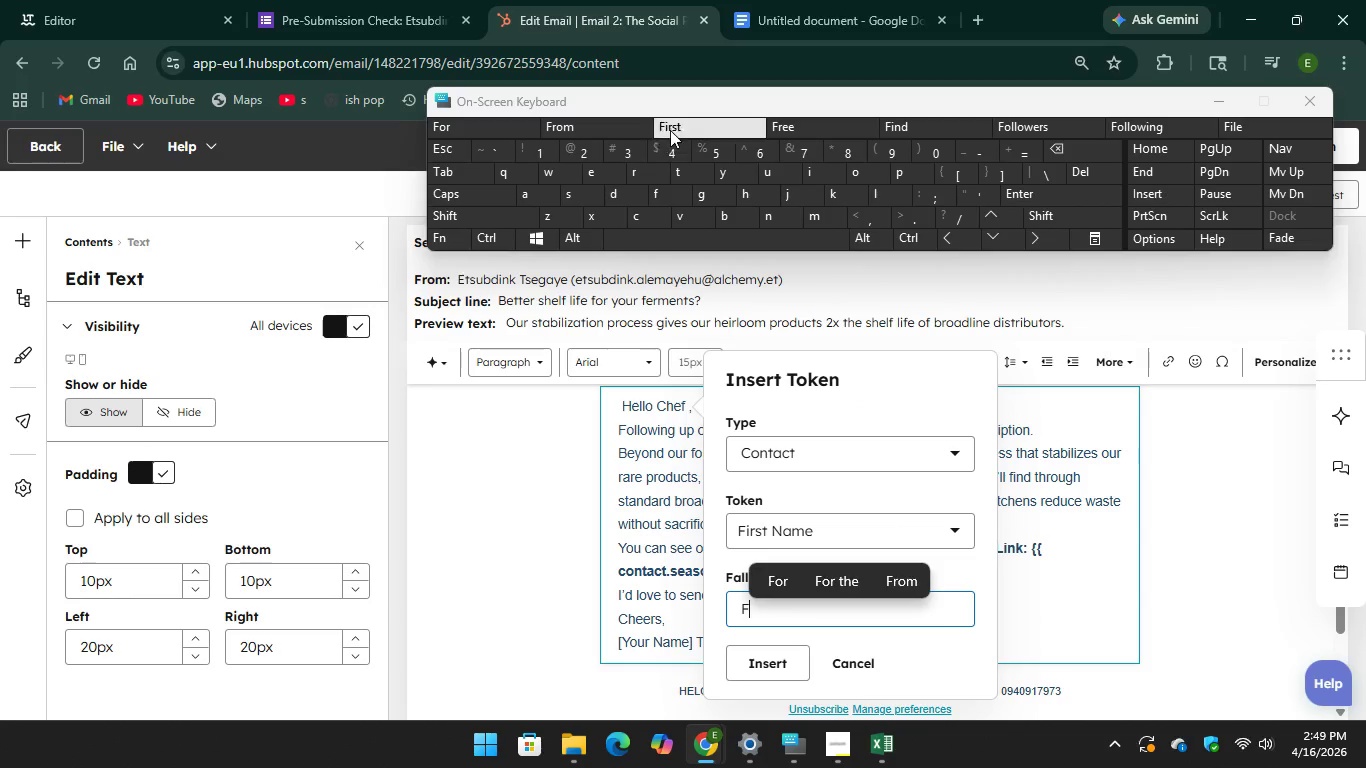 
key(F)
 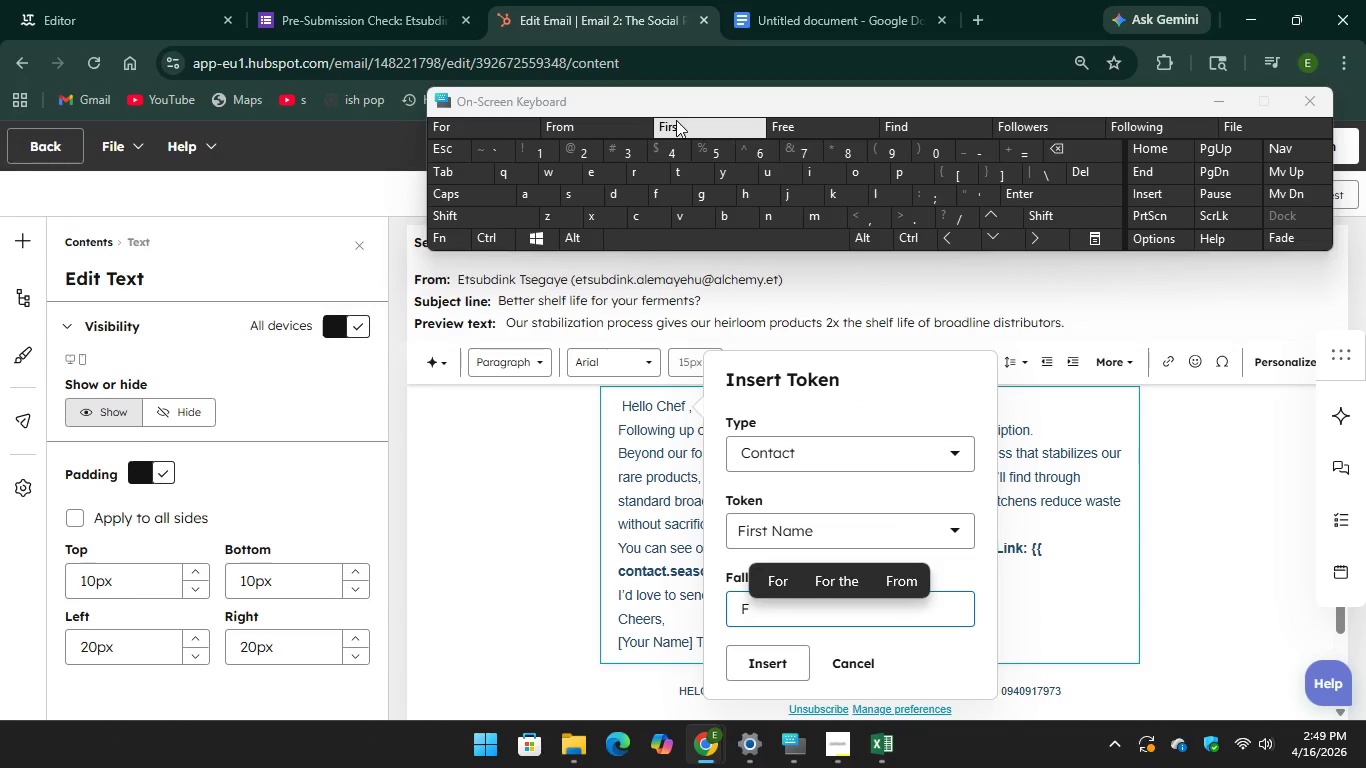 
key(Unknown)
 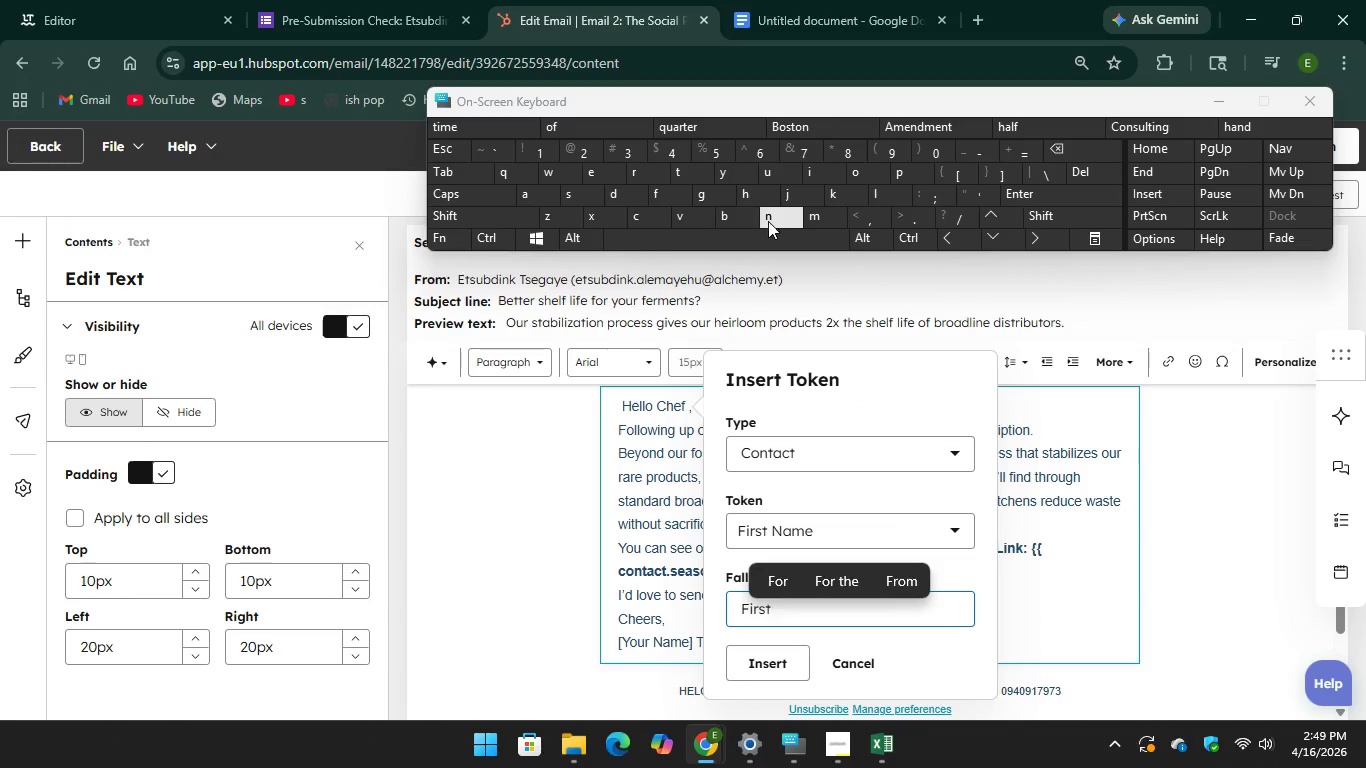 
key(Unknown)
 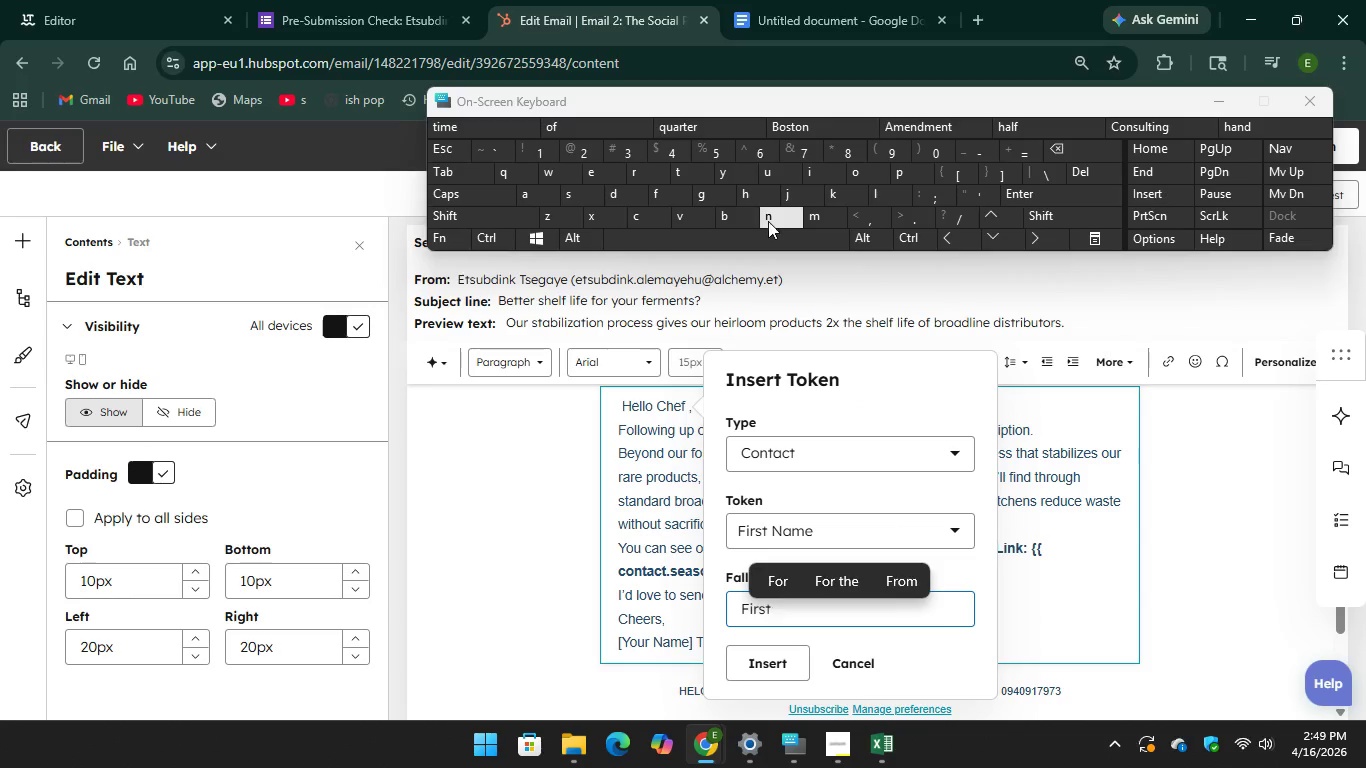 
key(Unknown)
 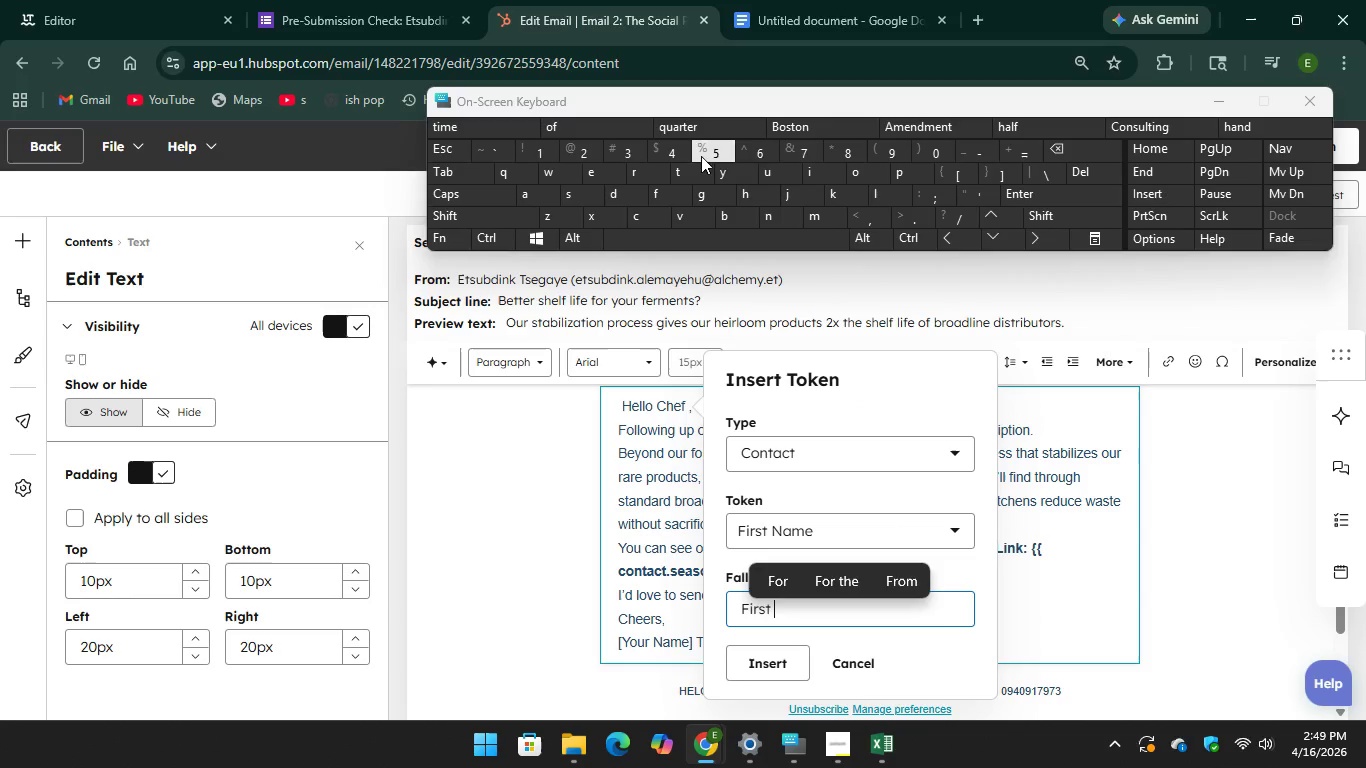 
hold_key(key=Unknown, duration=2.67)
 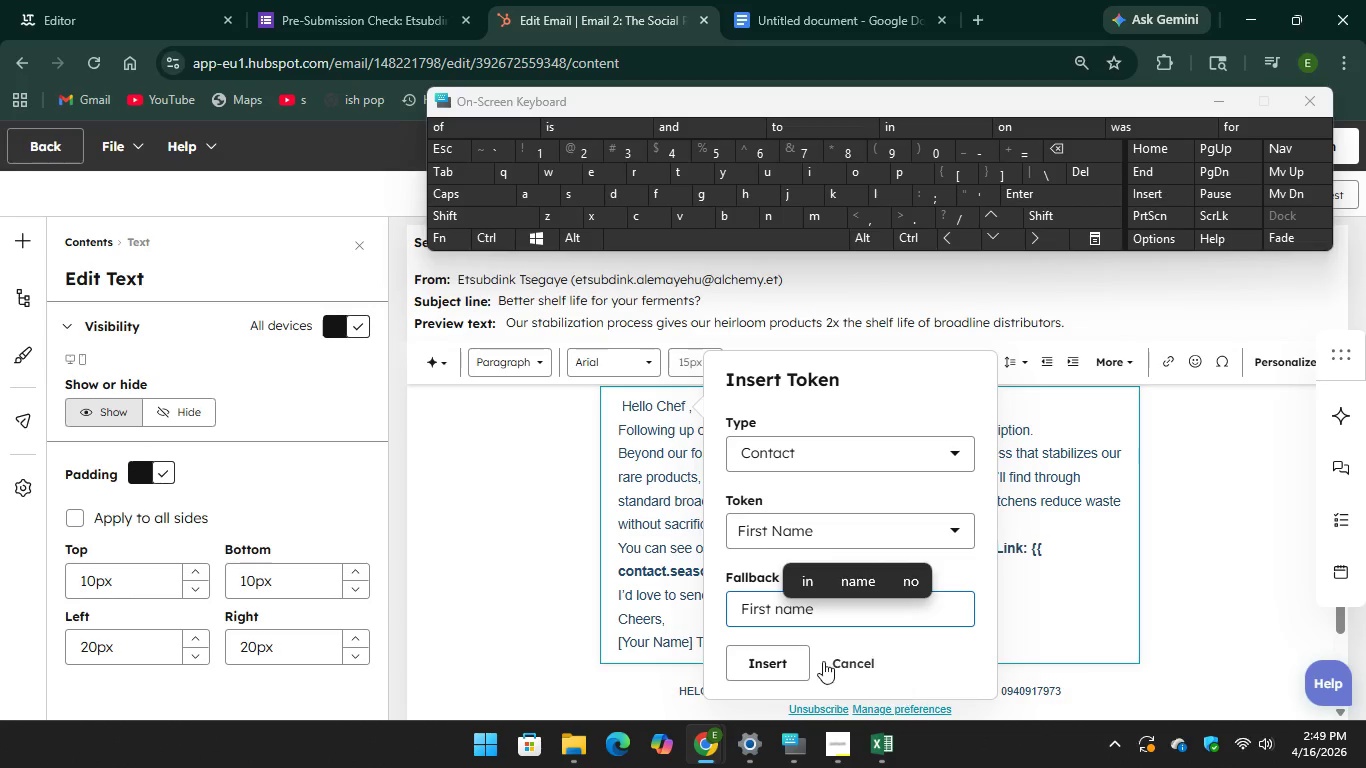 
key(N)
 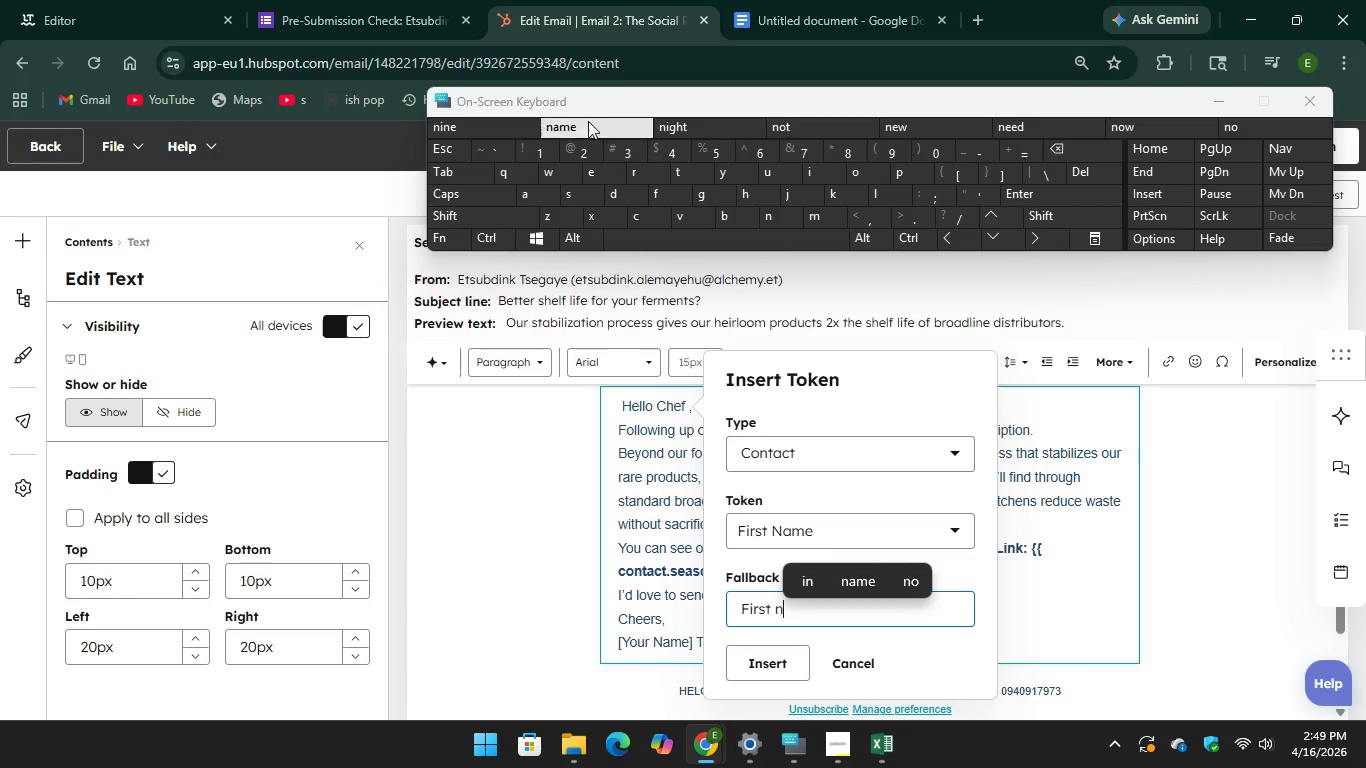 
left_click([784, 673])